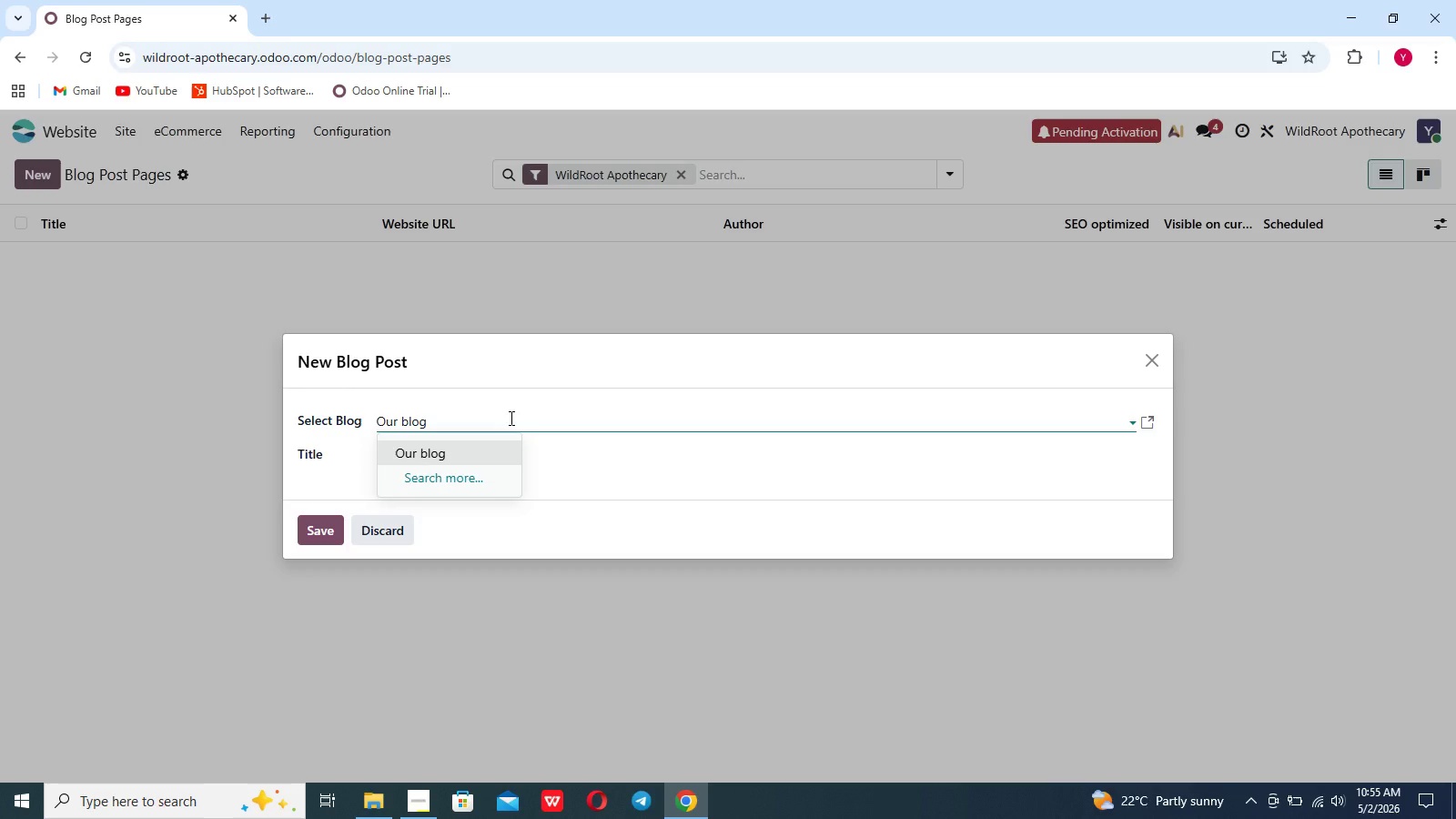 
left_click([510, 418])
 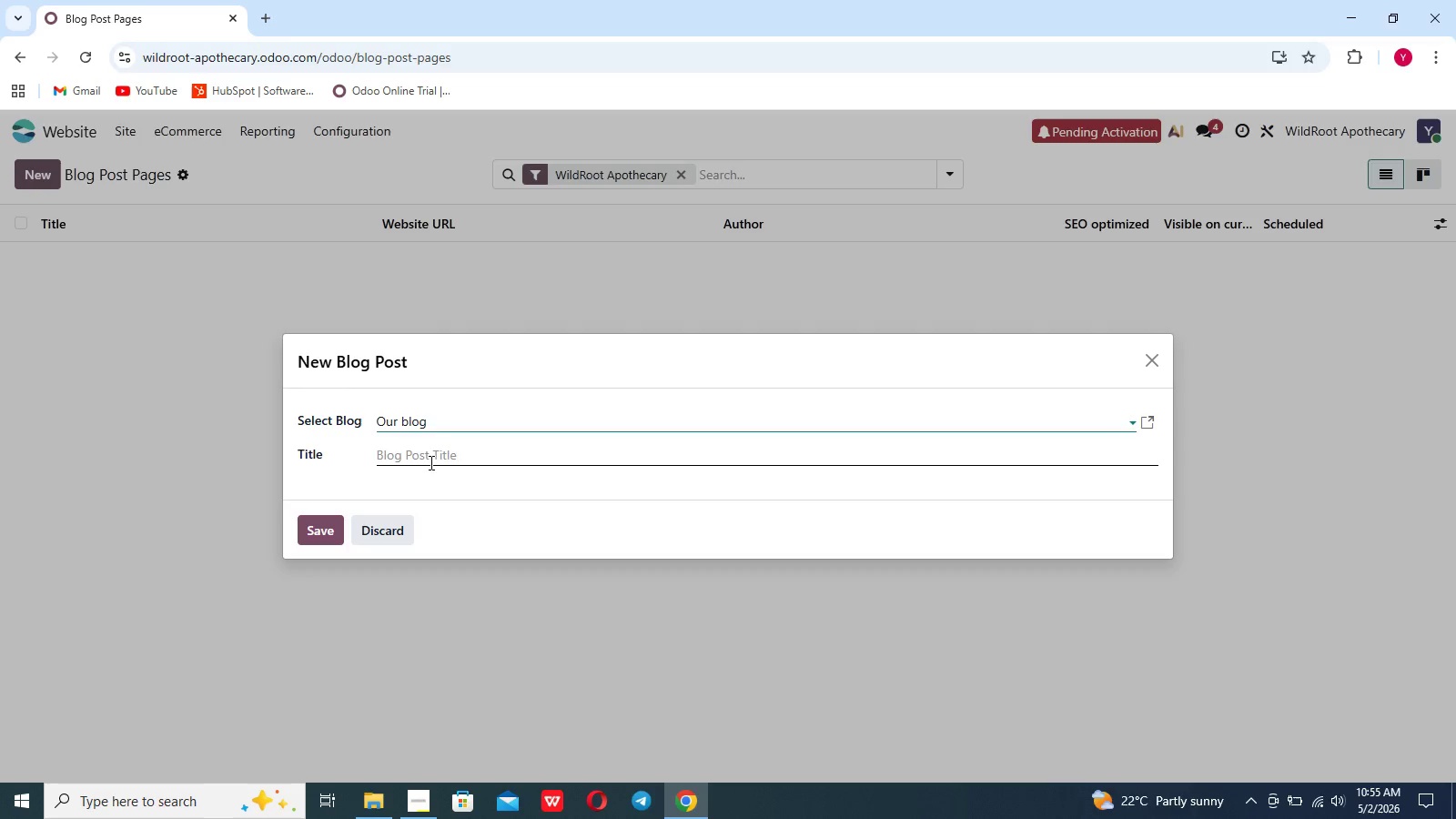 
left_click([430, 462])
 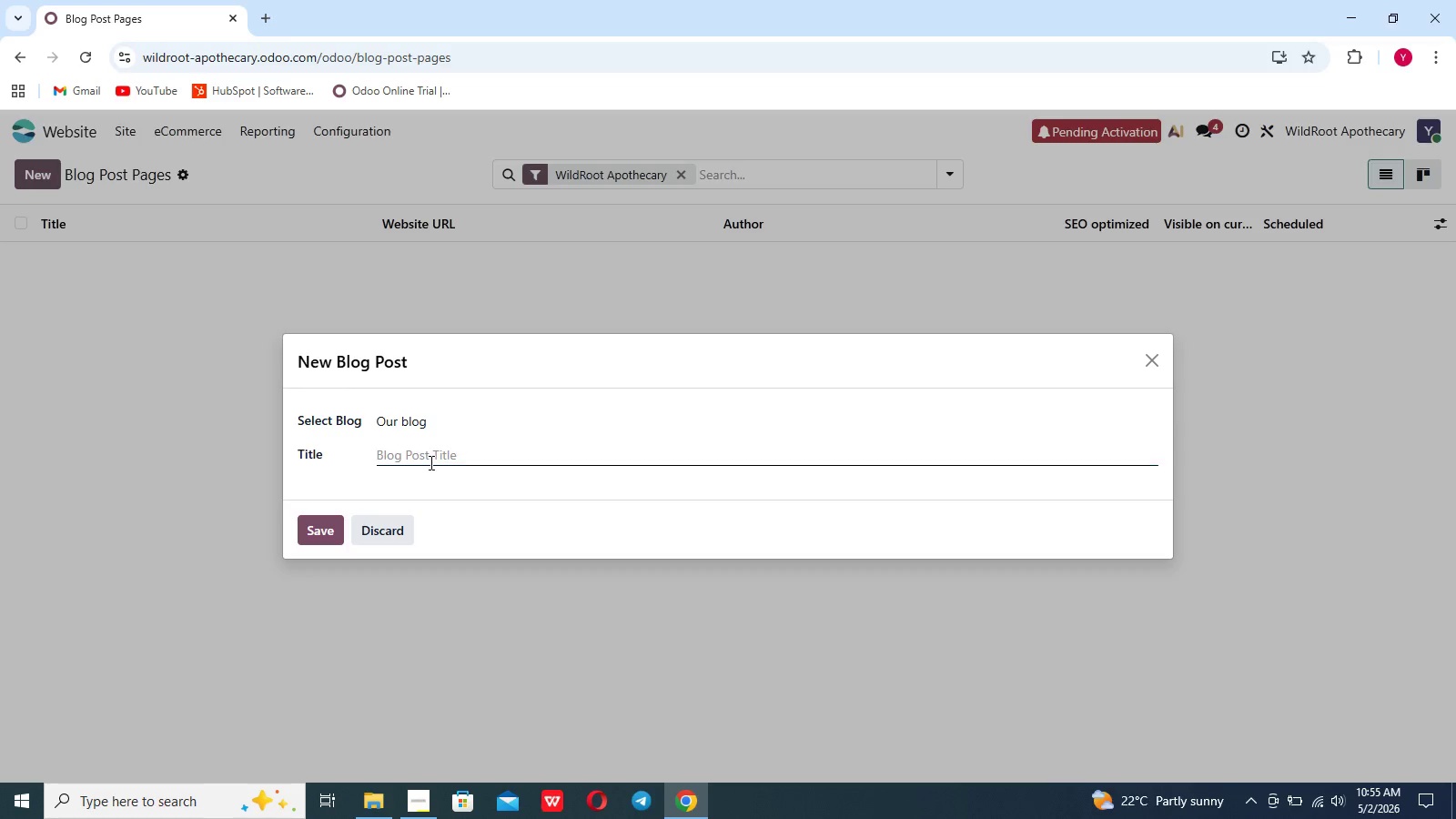 
wait(5.17)
 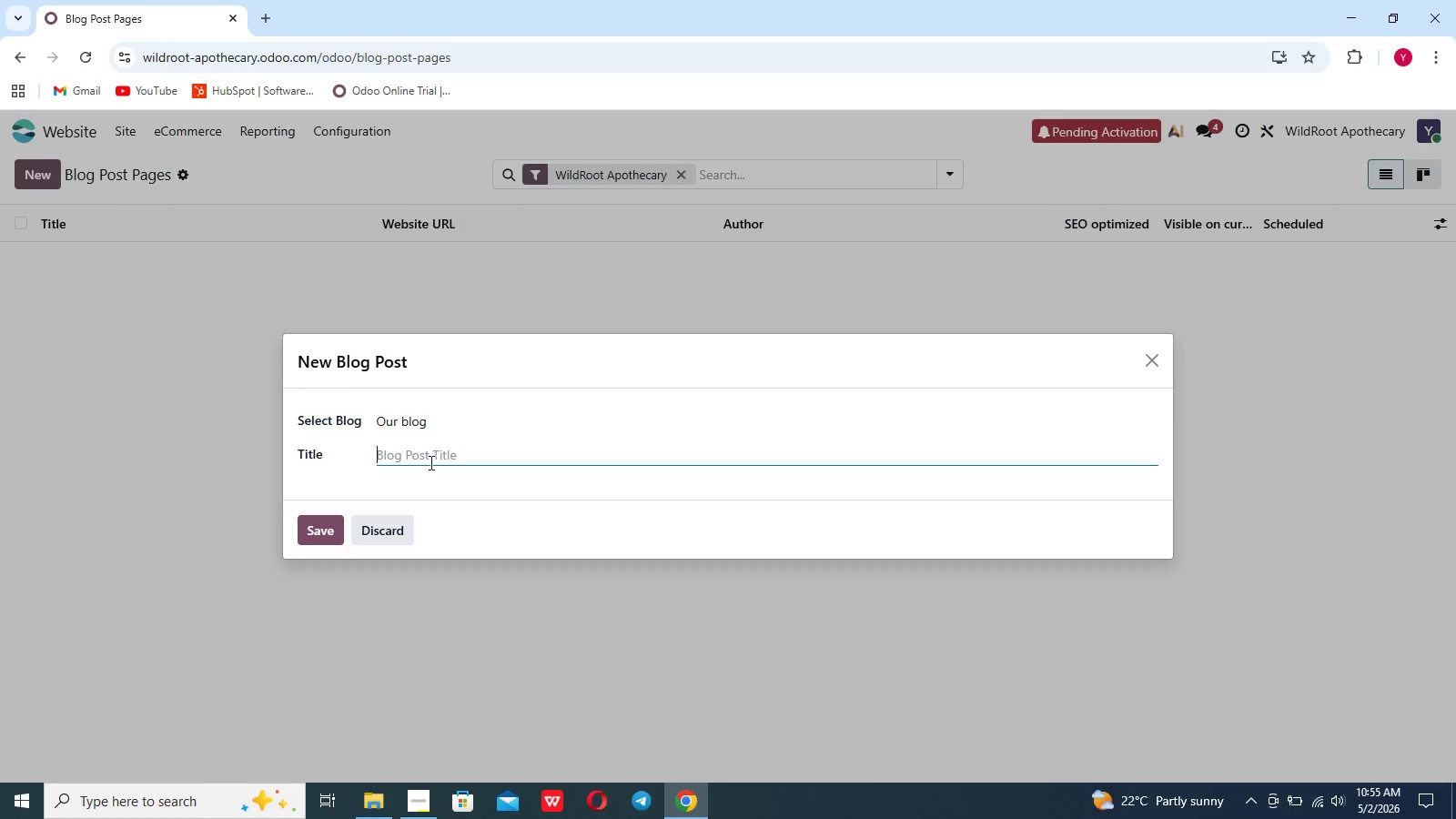 
type(How)
 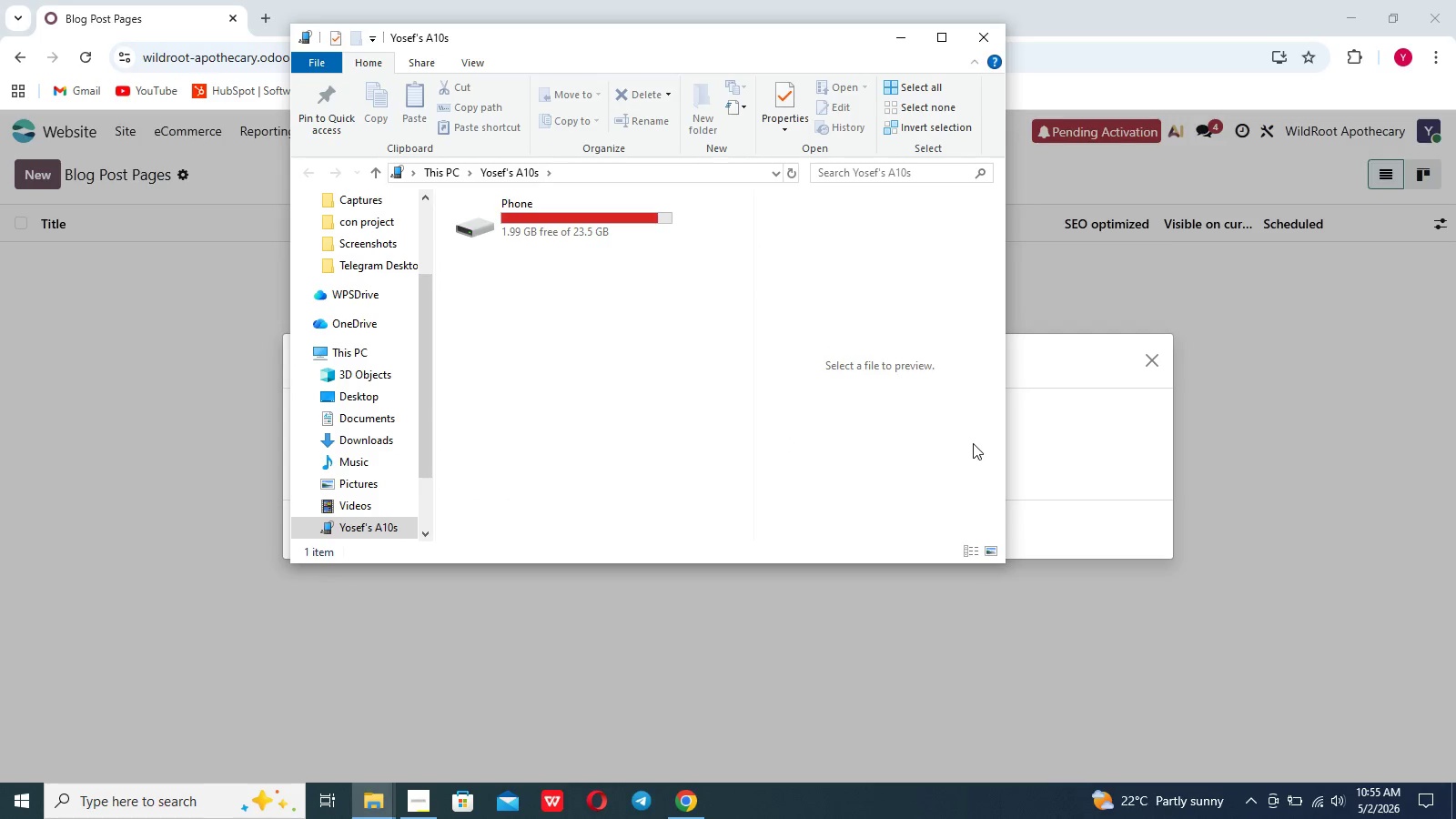 
left_click([1027, 440])
 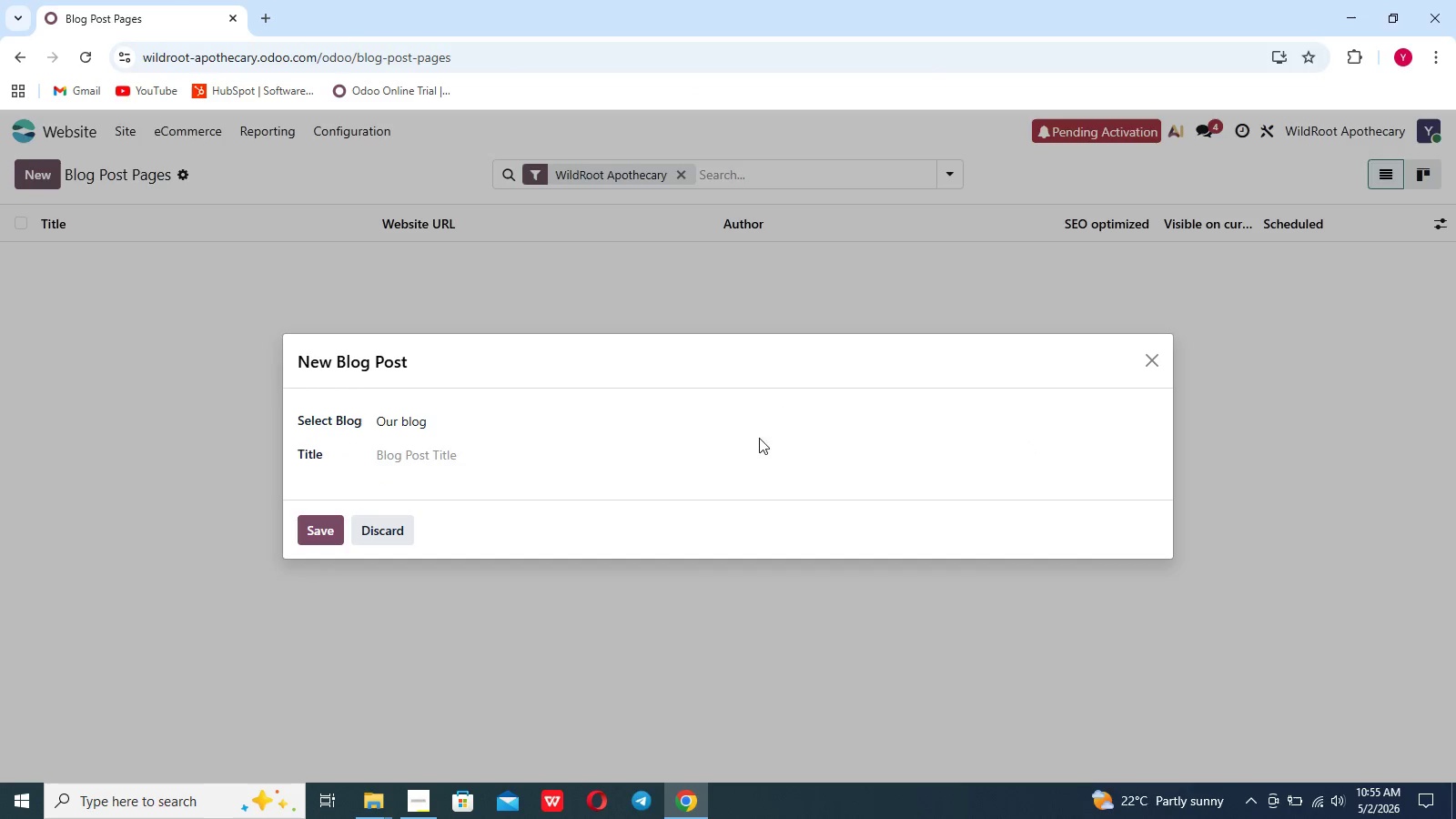 
left_click([756, 444])
 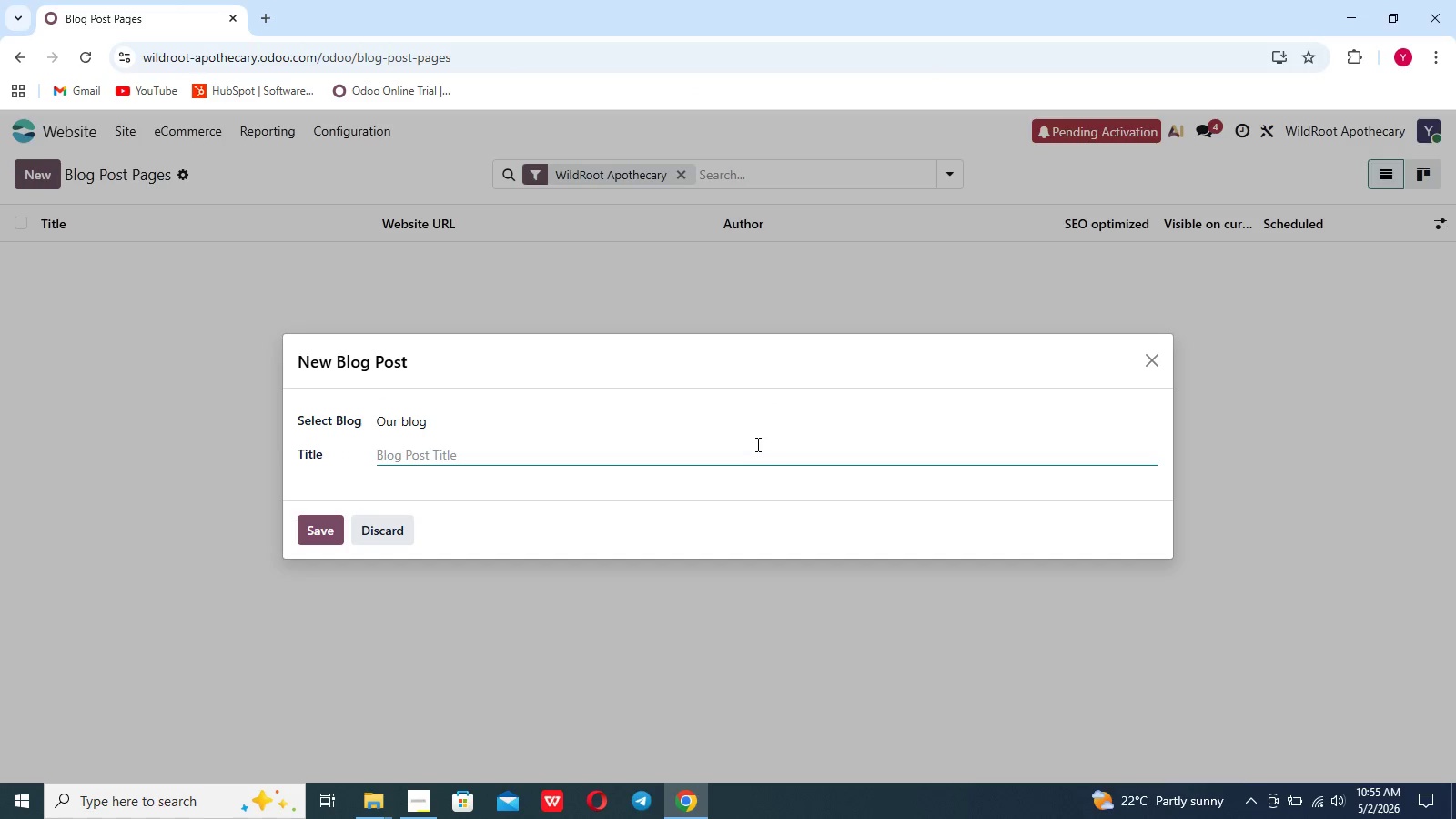 
type(How to Improve Deep Sleep Ns)
key(Backspace)
type(arurally)
 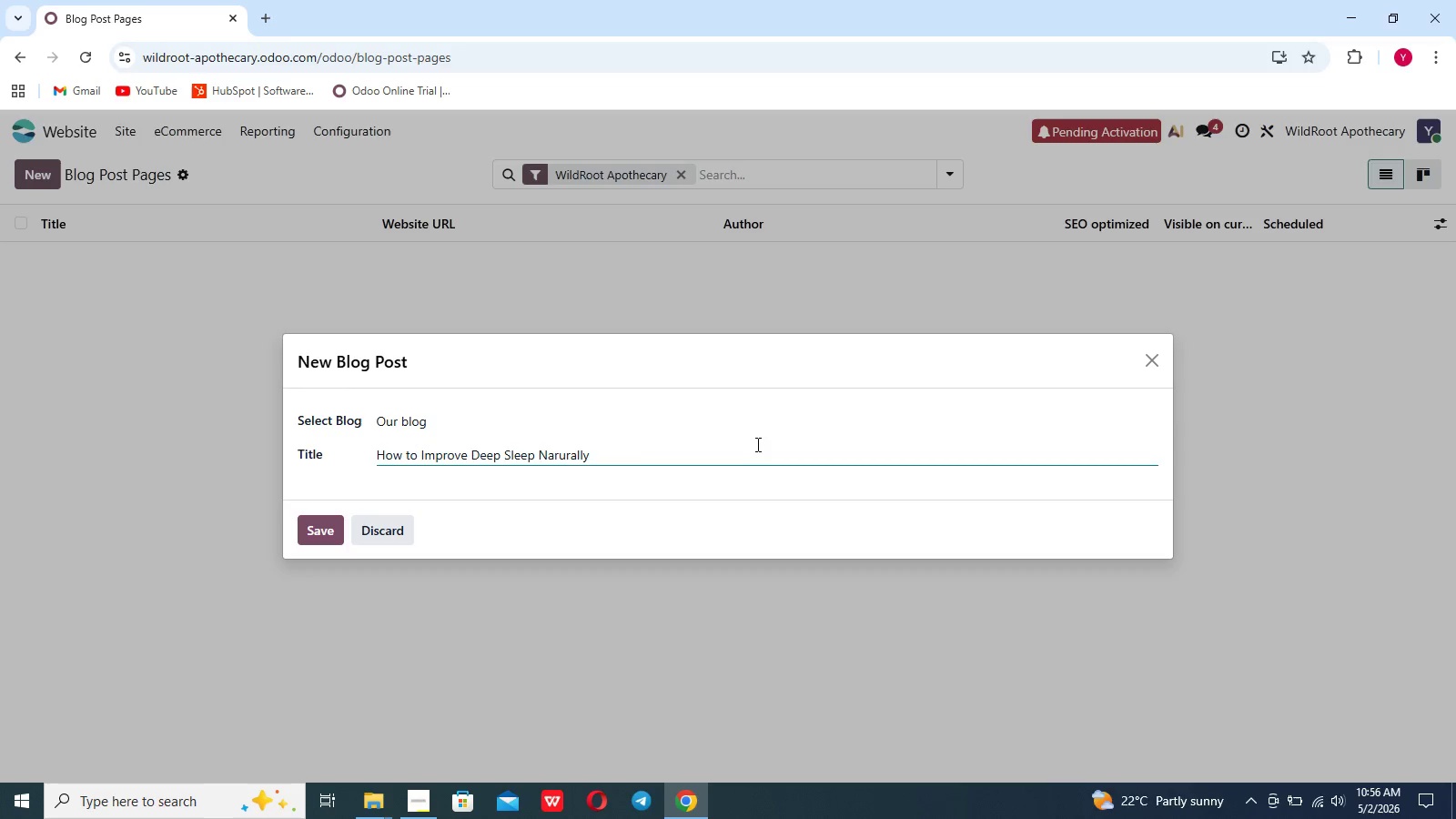 
hold_key(key=ArrowLeft, duration=0.61)
 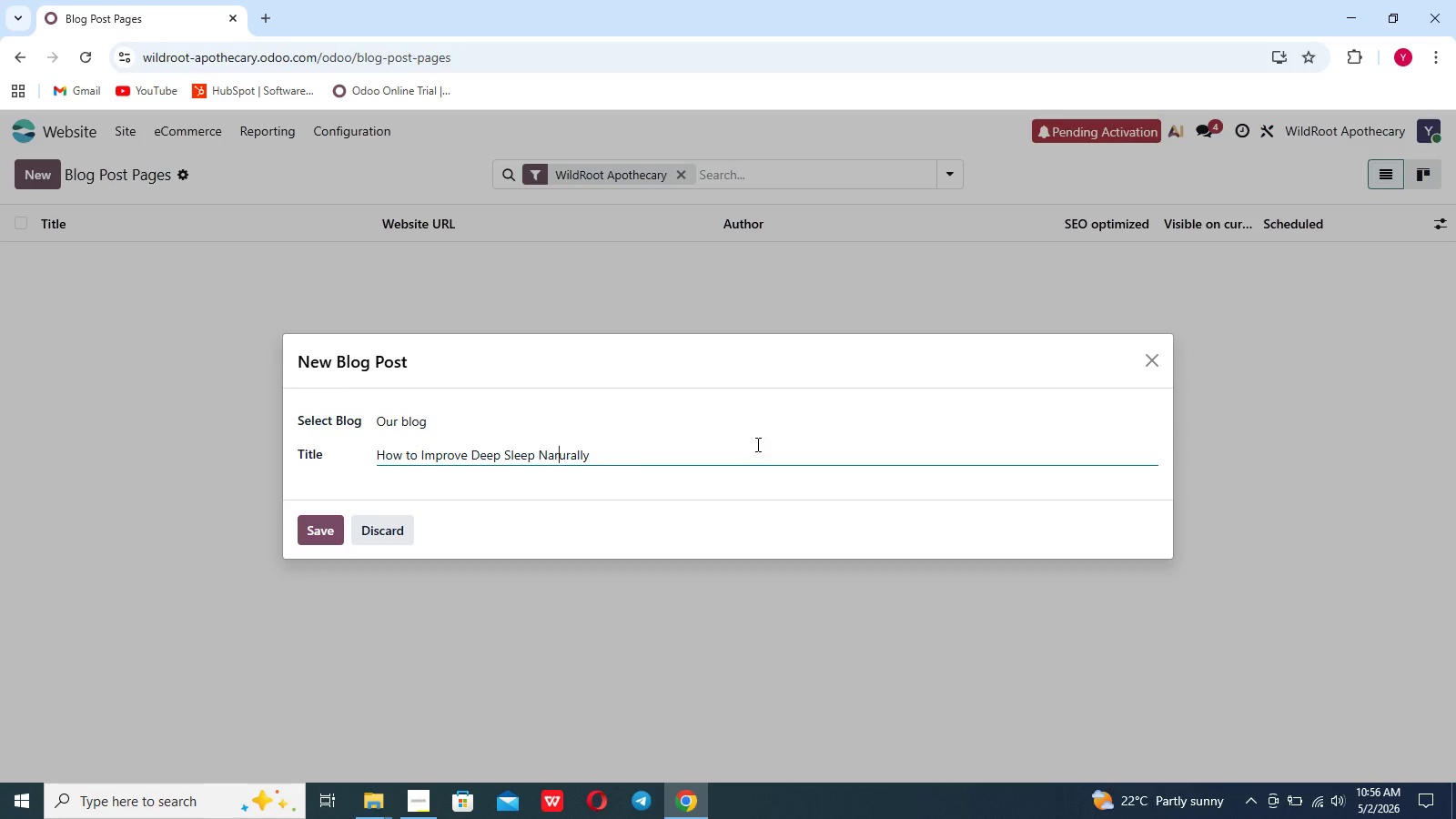 
key(ArrowLeft)
 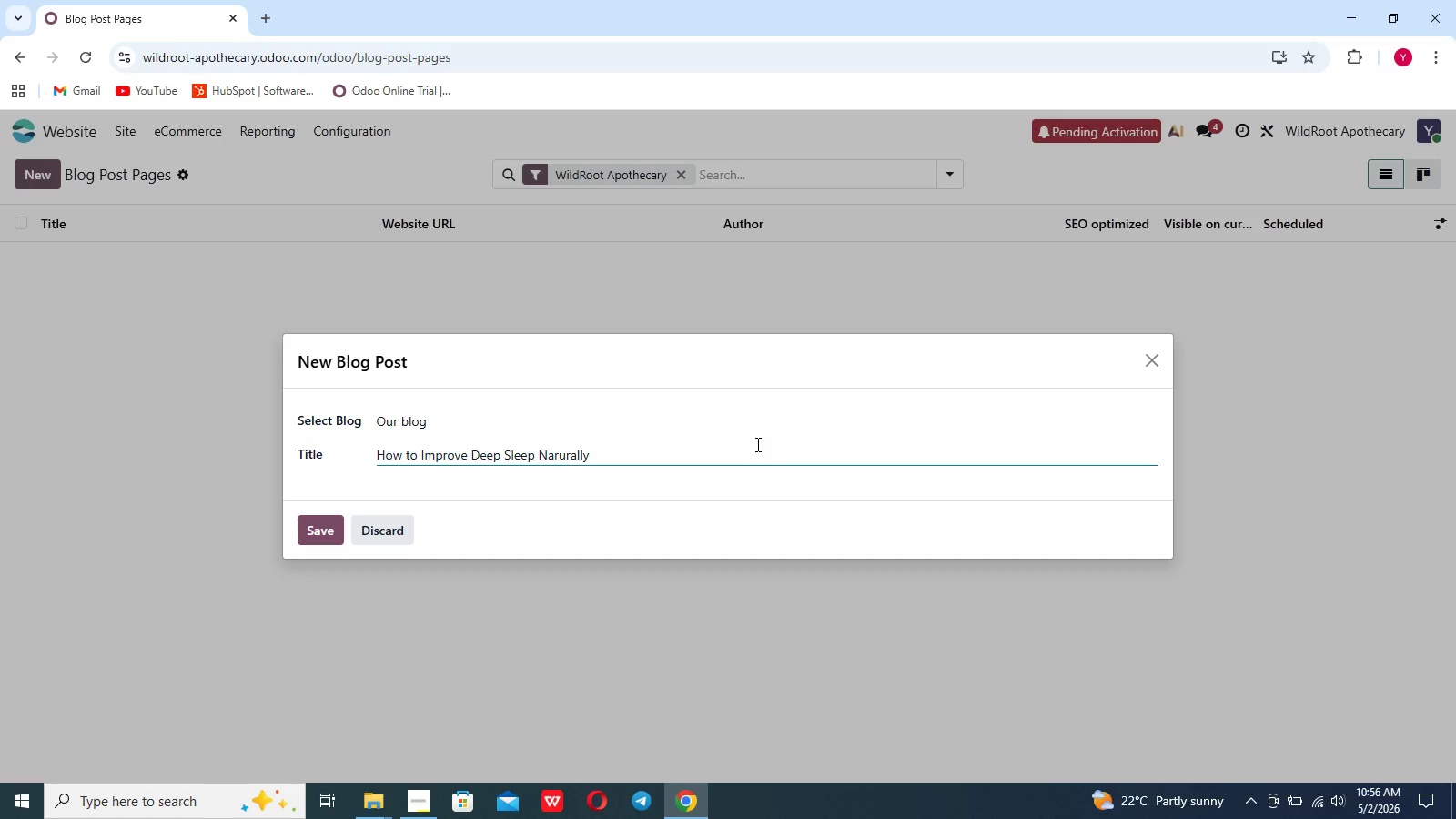 
key(Backspace)
 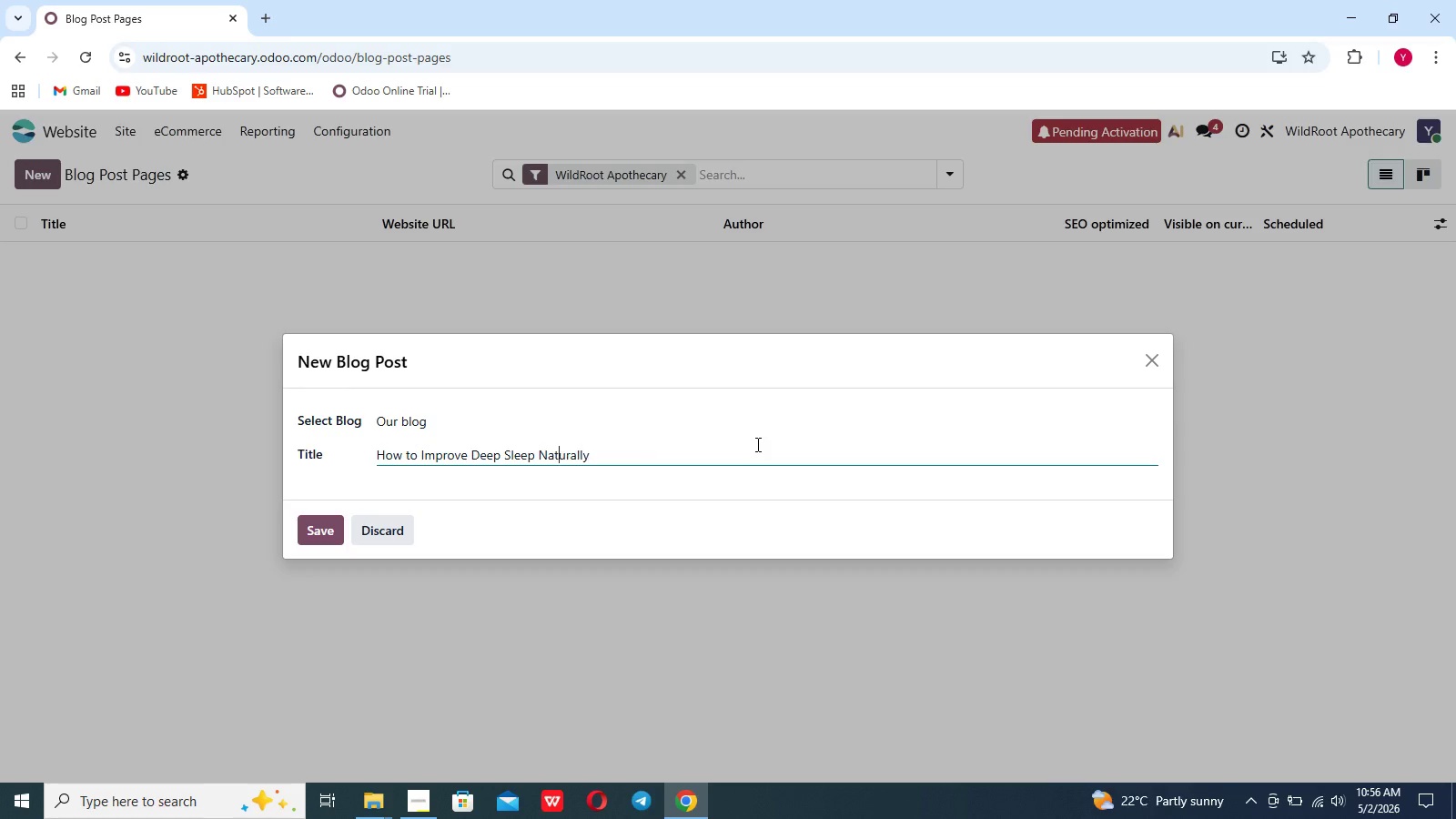 
key(T)
 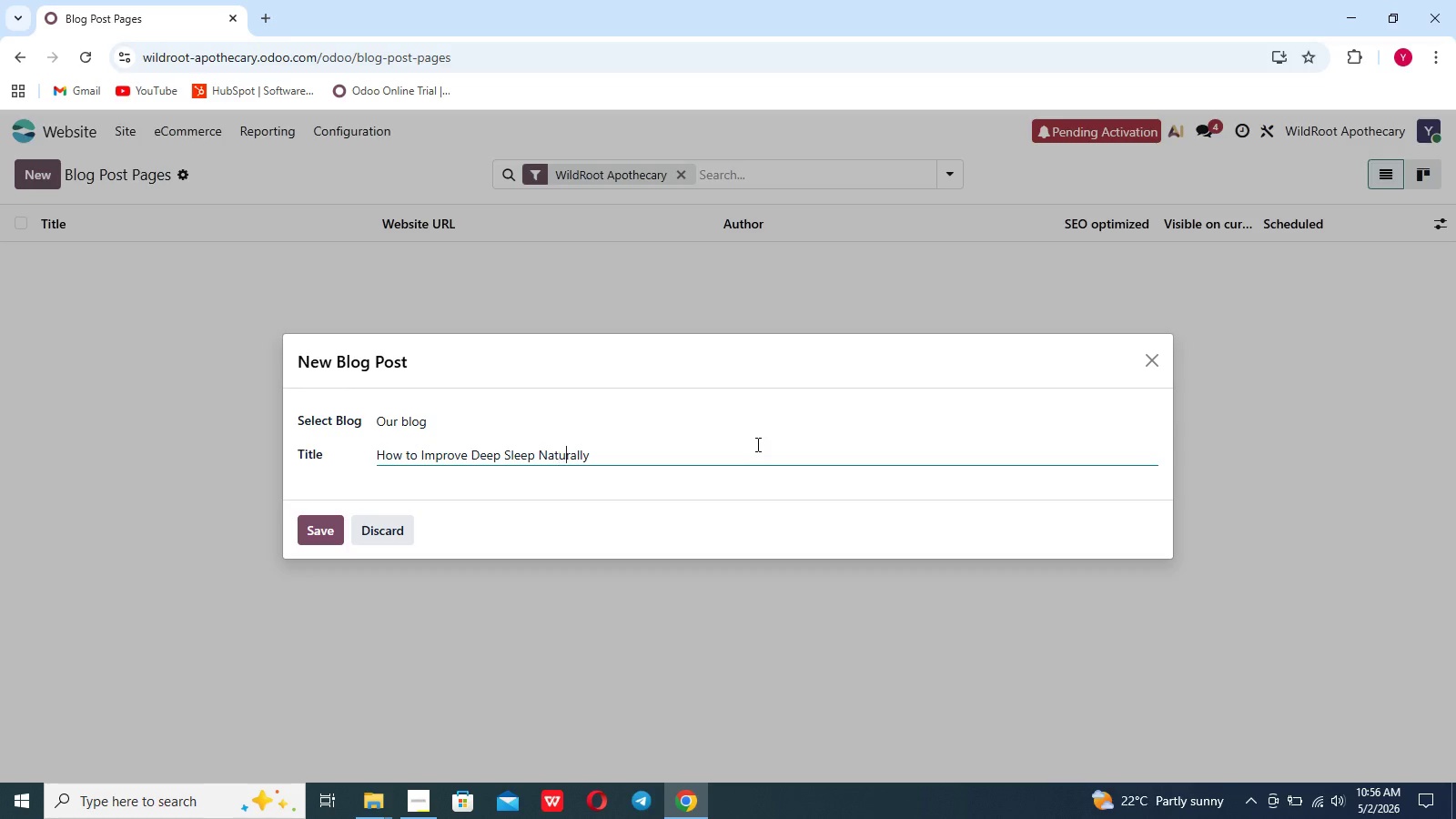 
hold_key(key=ArrowRight, duration=0.72)
 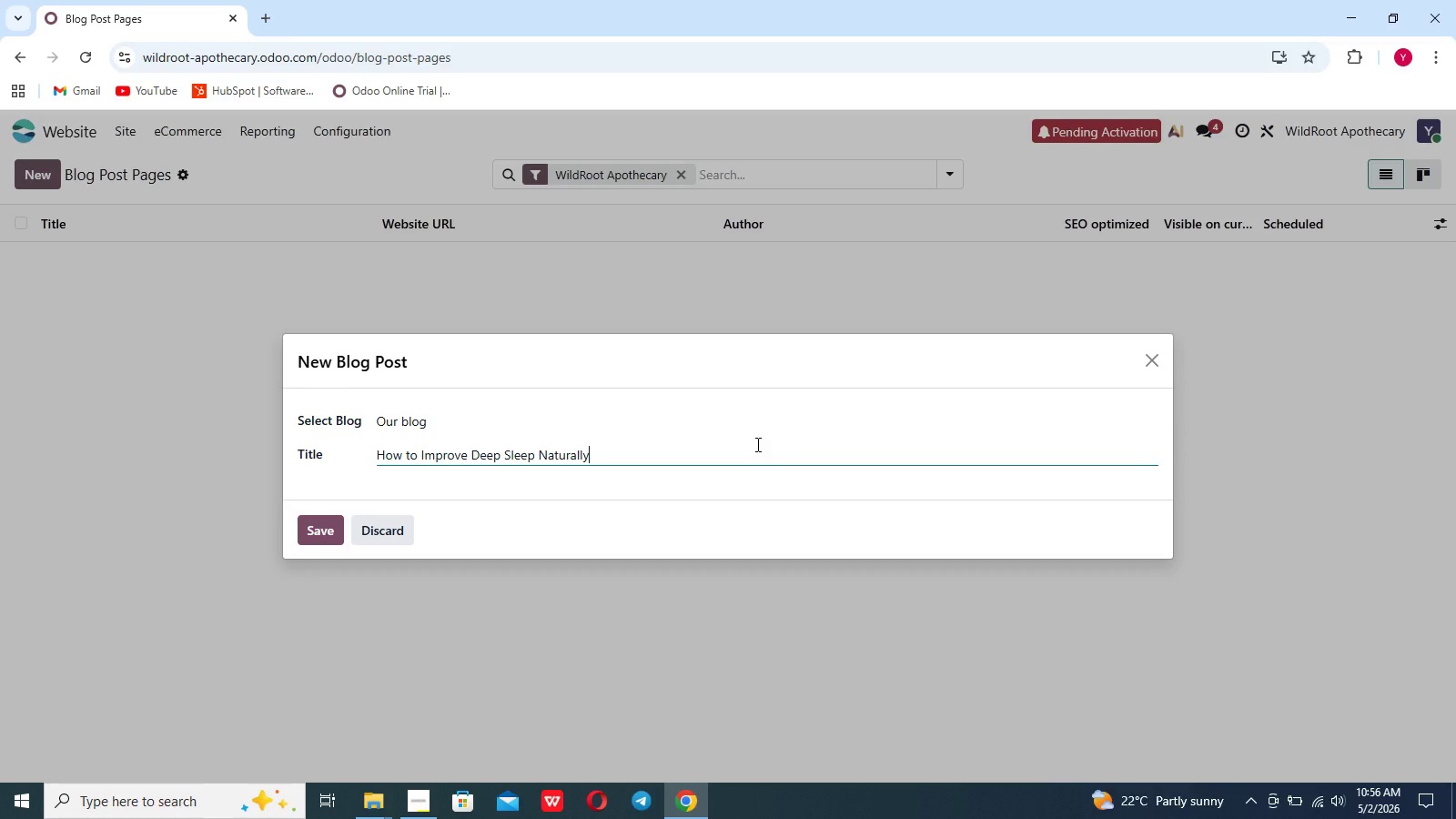 
key(ArrowRight)
 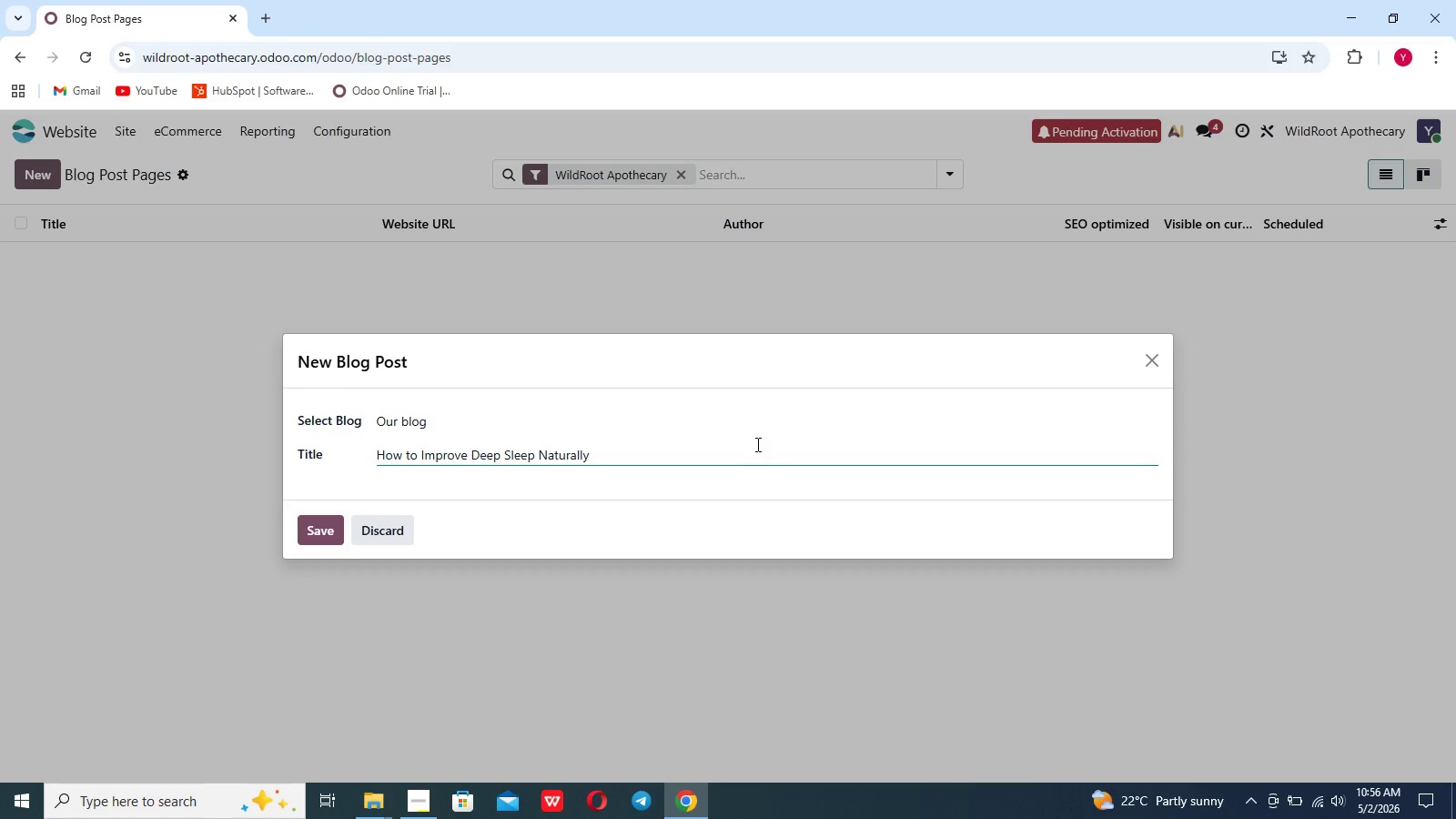 
key(ArrowRight)
 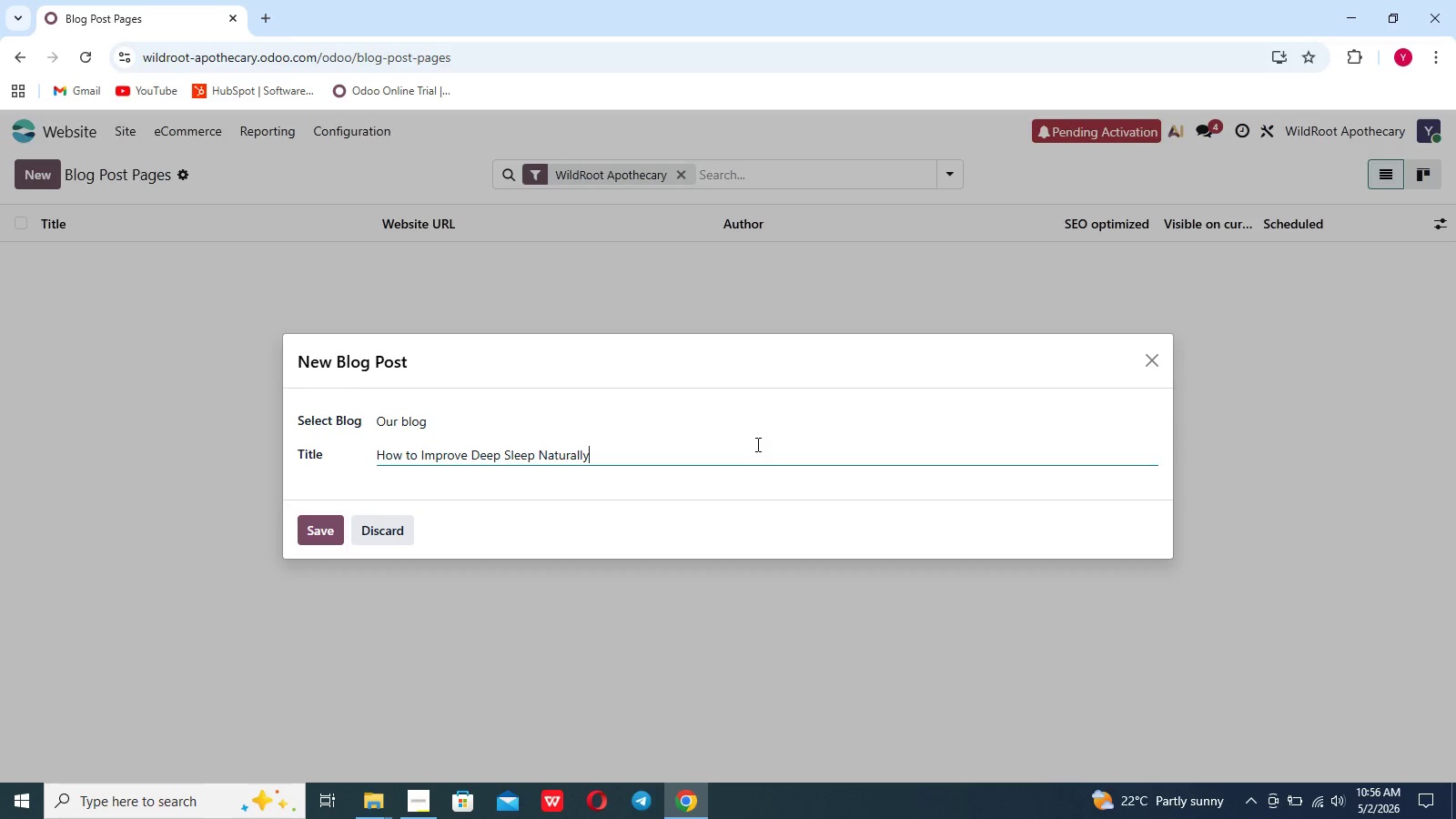 
type( Wu)
key(Backspace)
key(Backspace)
type(With Wild-Foreg)
key(Backspace)
key(Backspace)
type(ged Botanicals)
 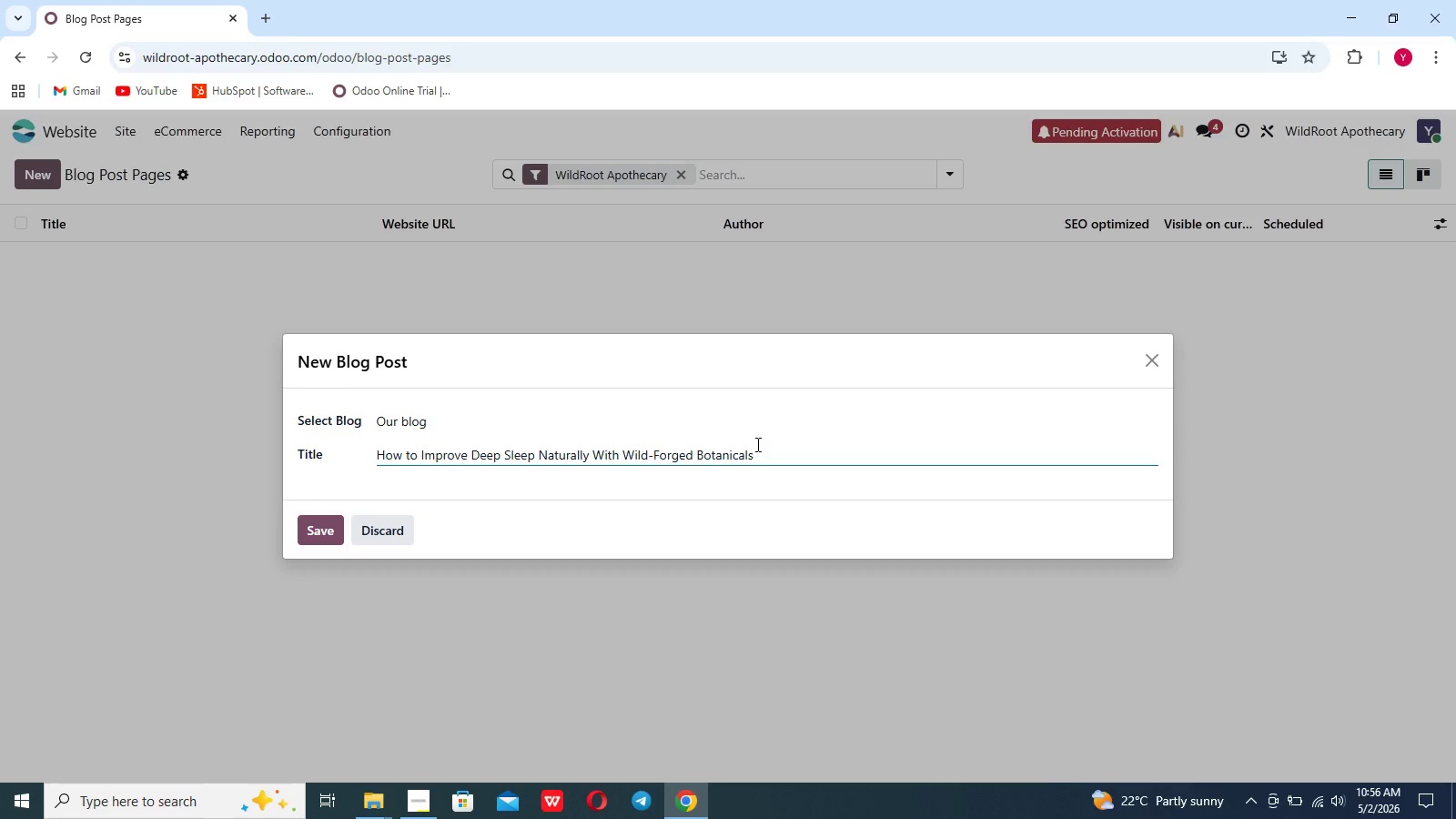 
 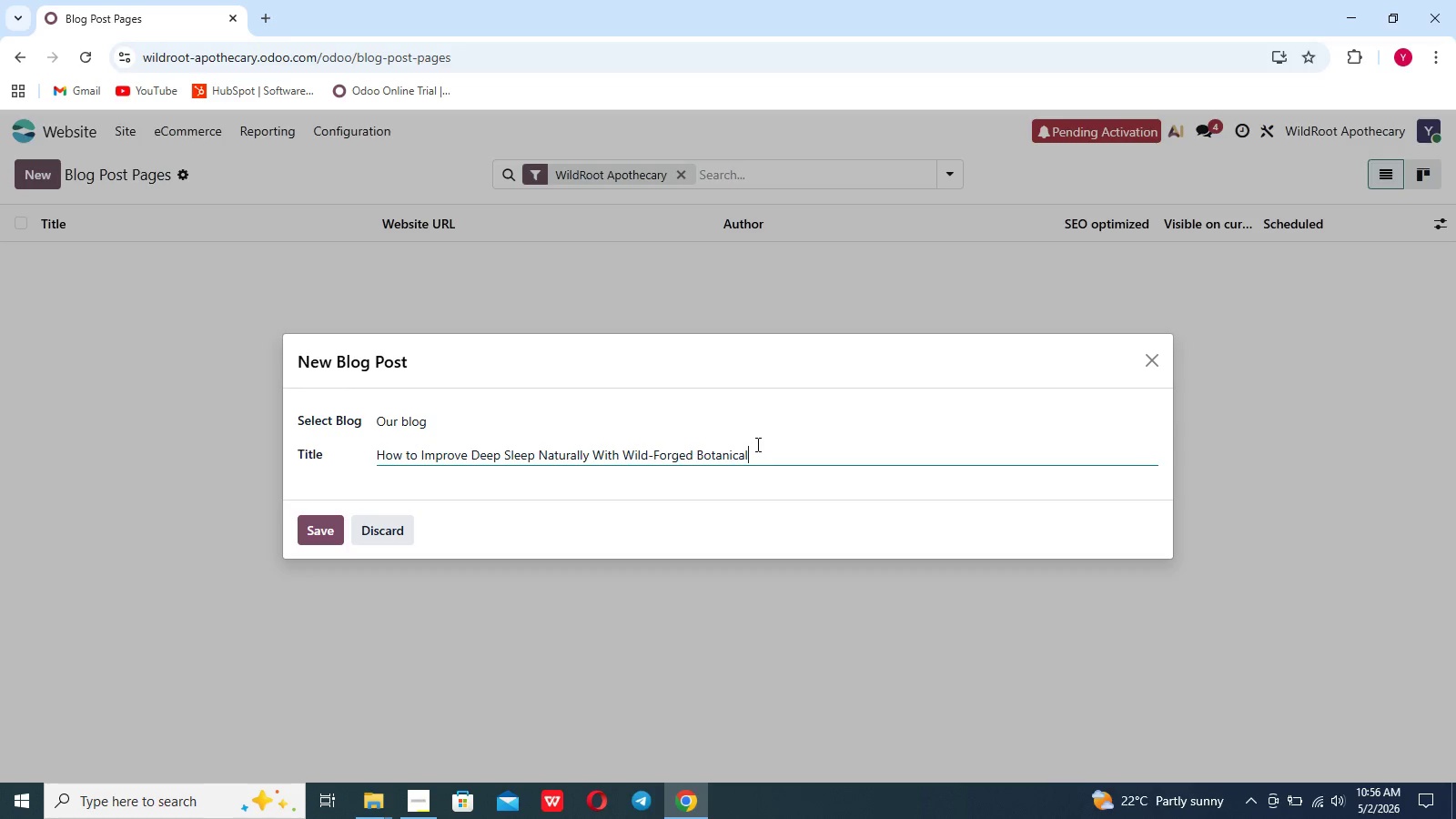 
key(Enter)
 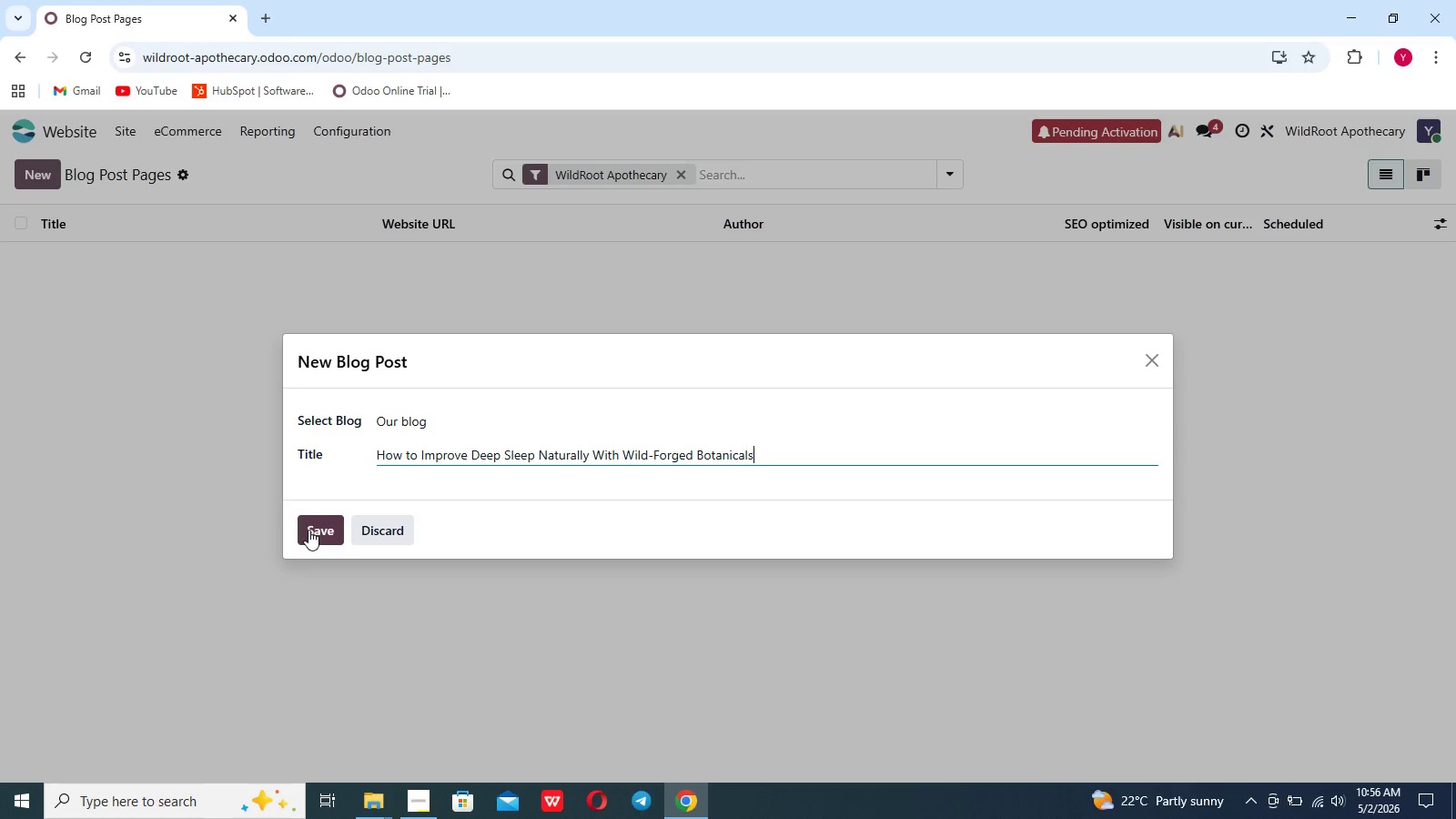 
left_click([309, 530])
 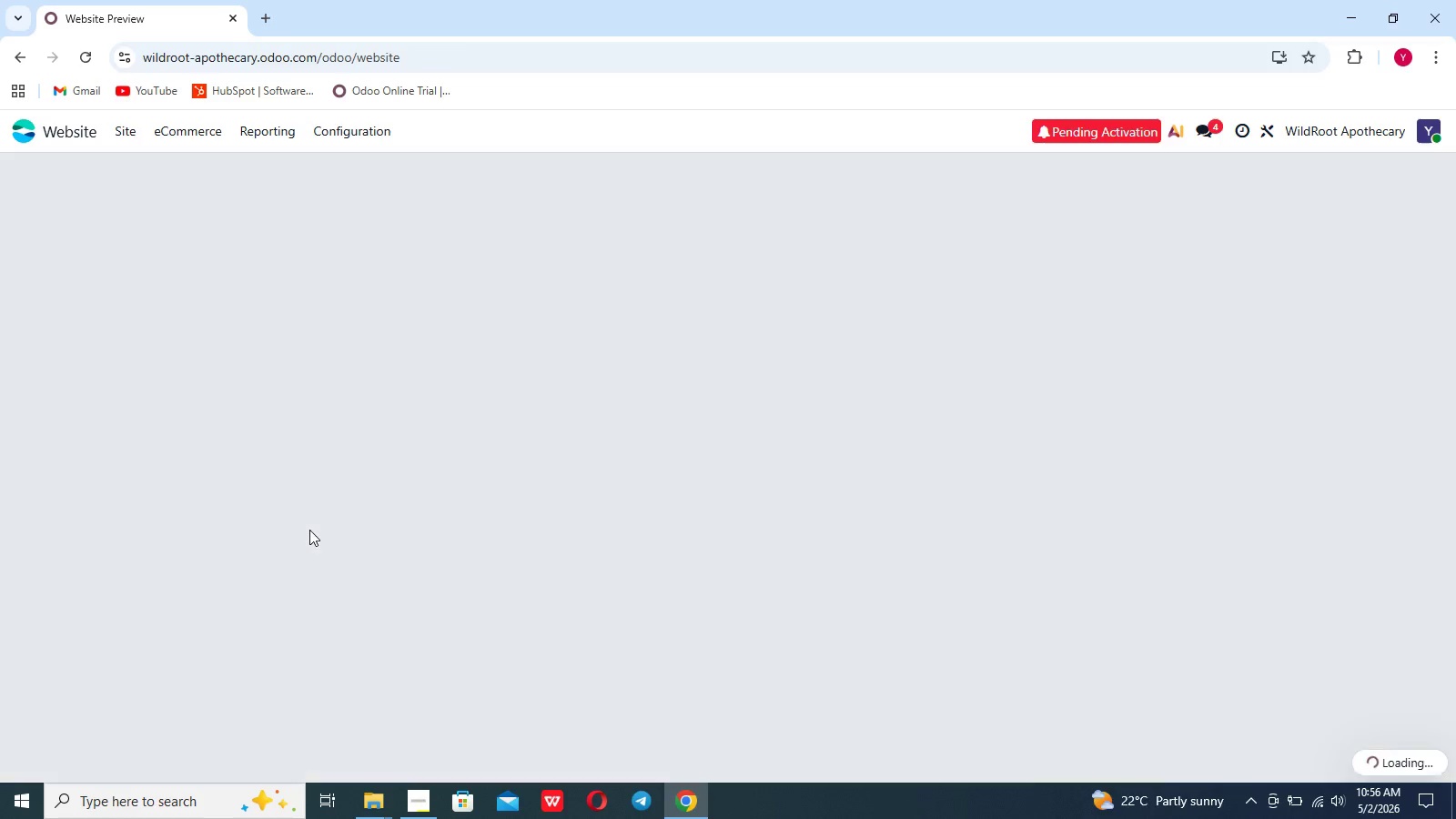 
wait(8.41)
 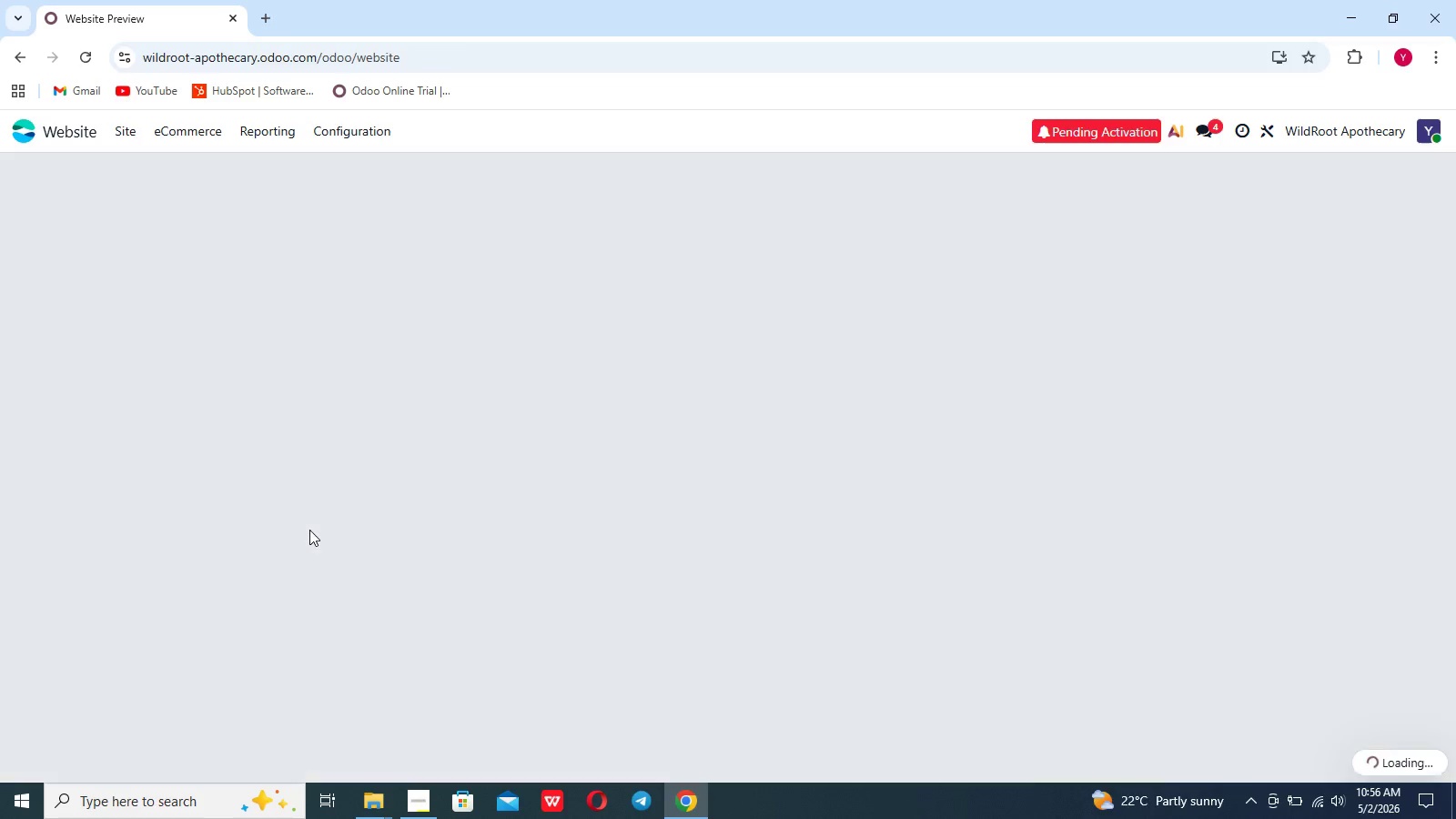 
double_click([433, 434])
 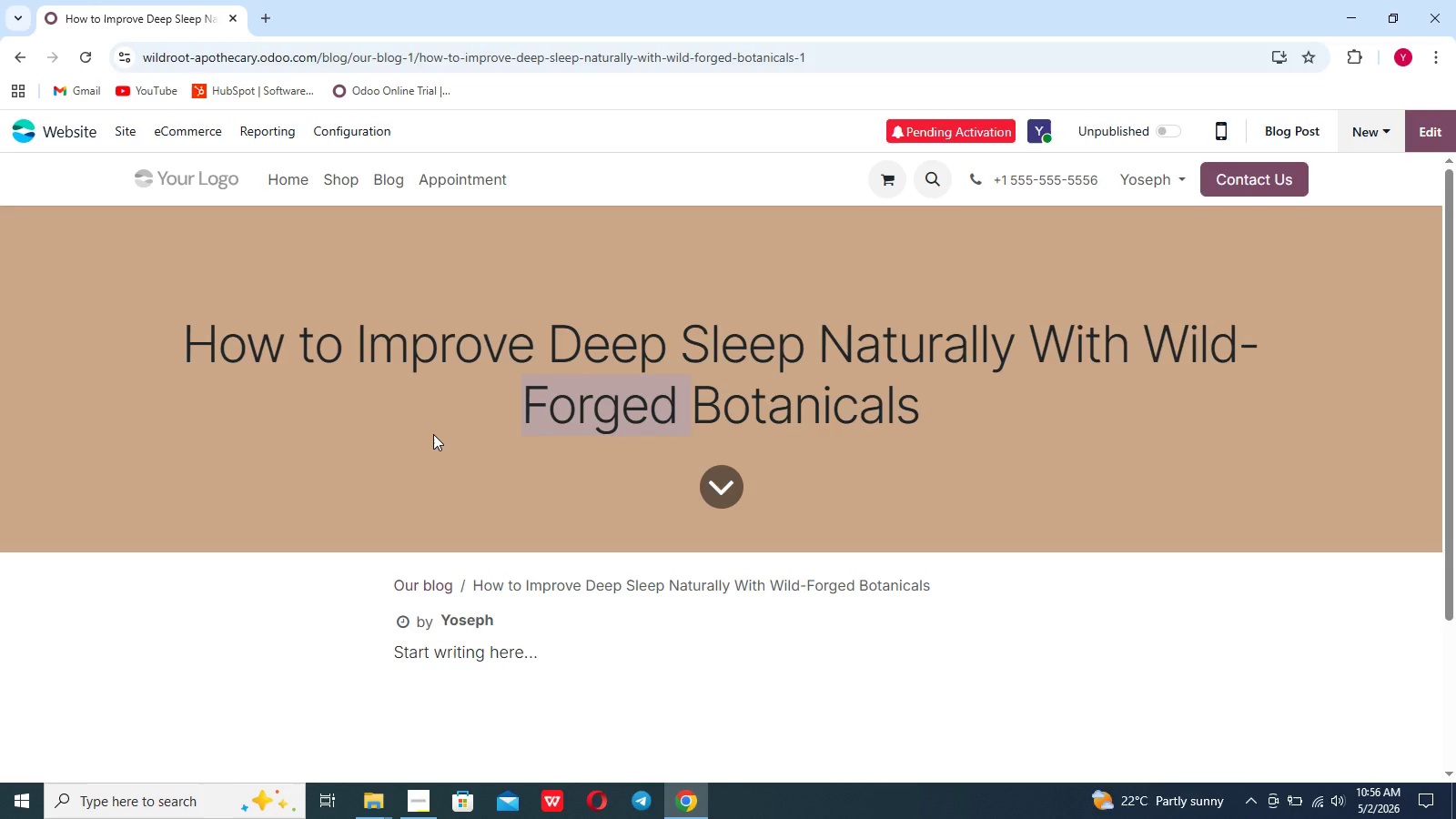 
left_click([433, 434])
 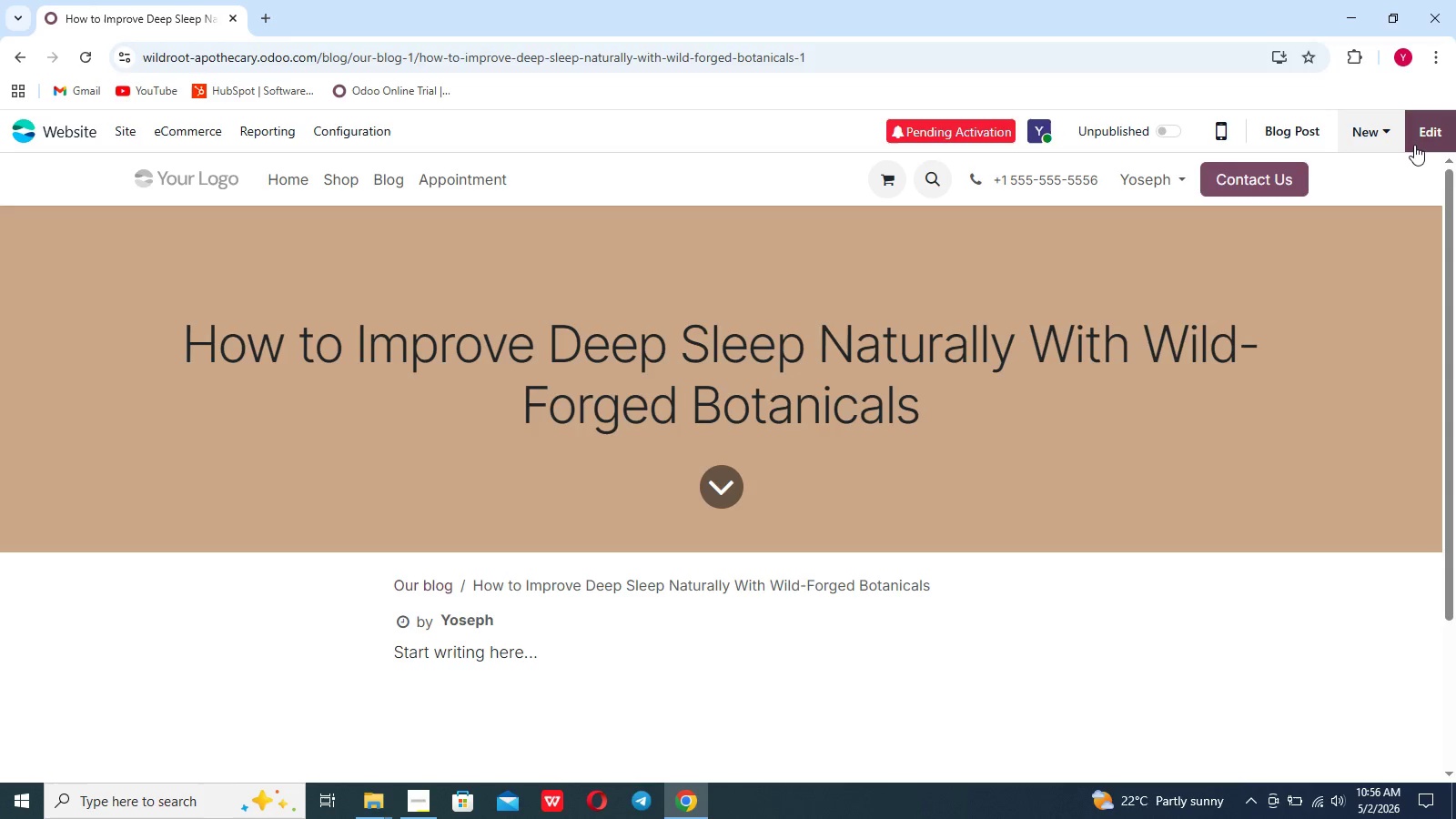 
left_click([1425, 131])
 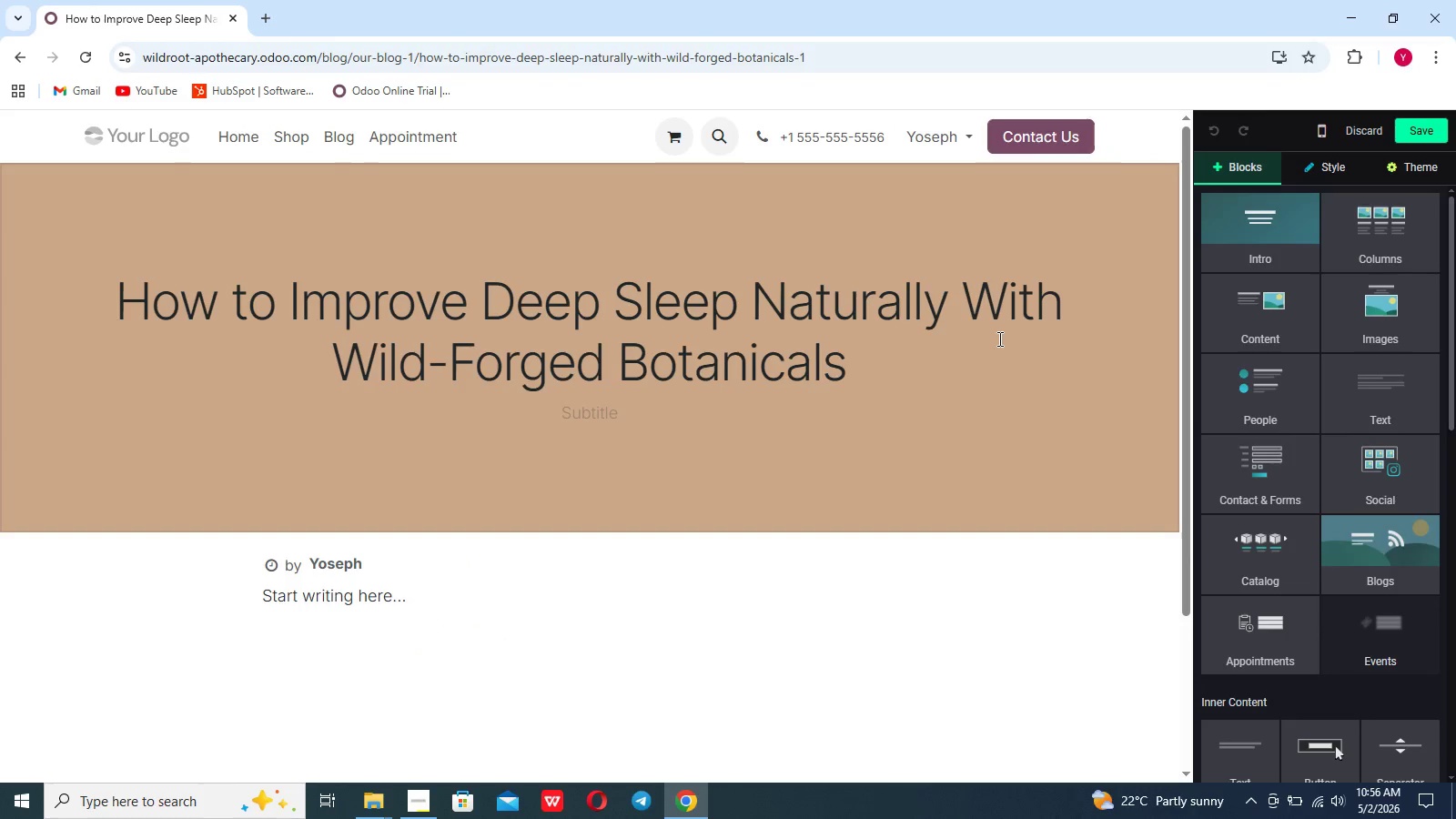 
left_click([998, 339])
 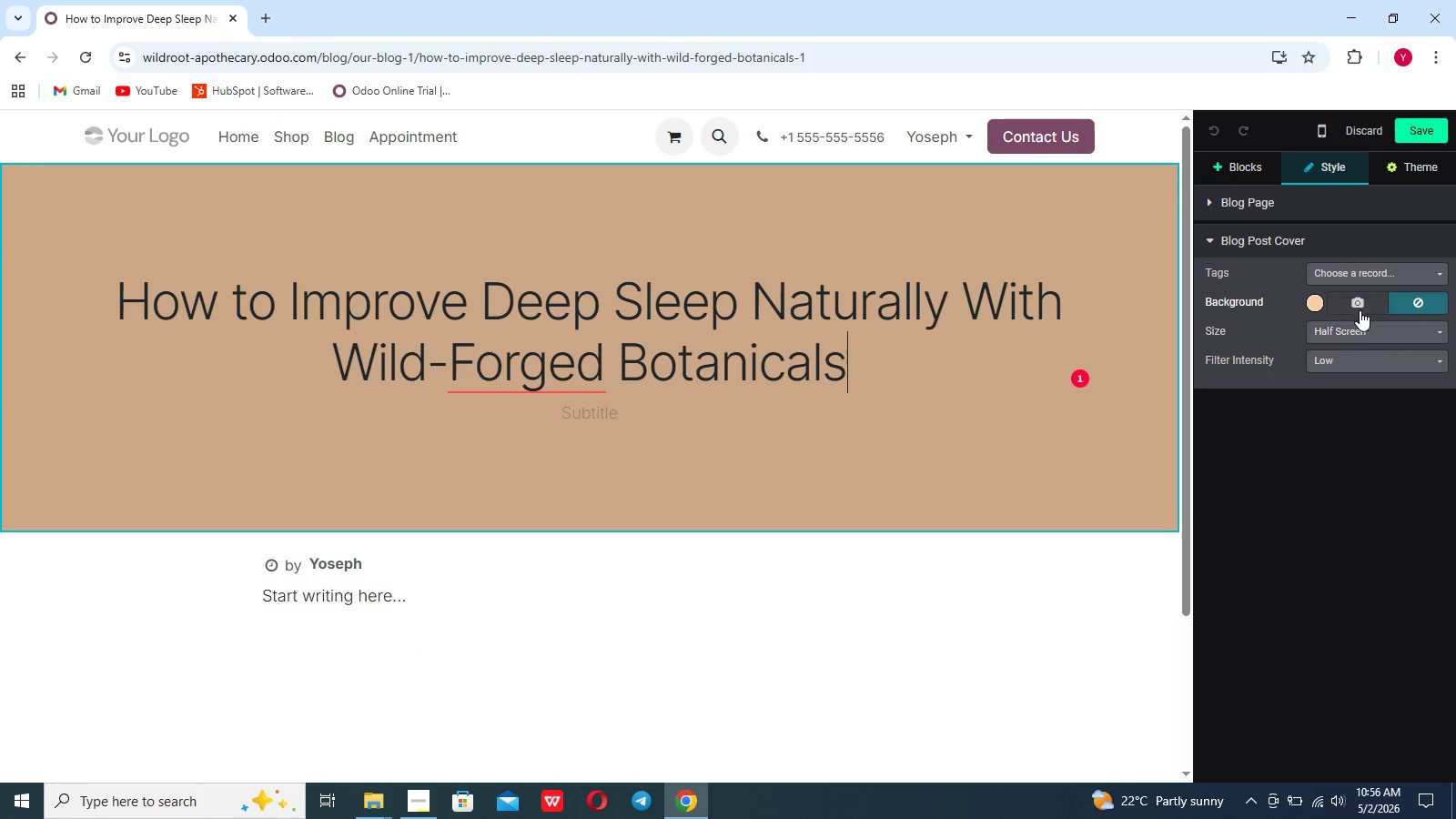 
left_click([1360, 308])
 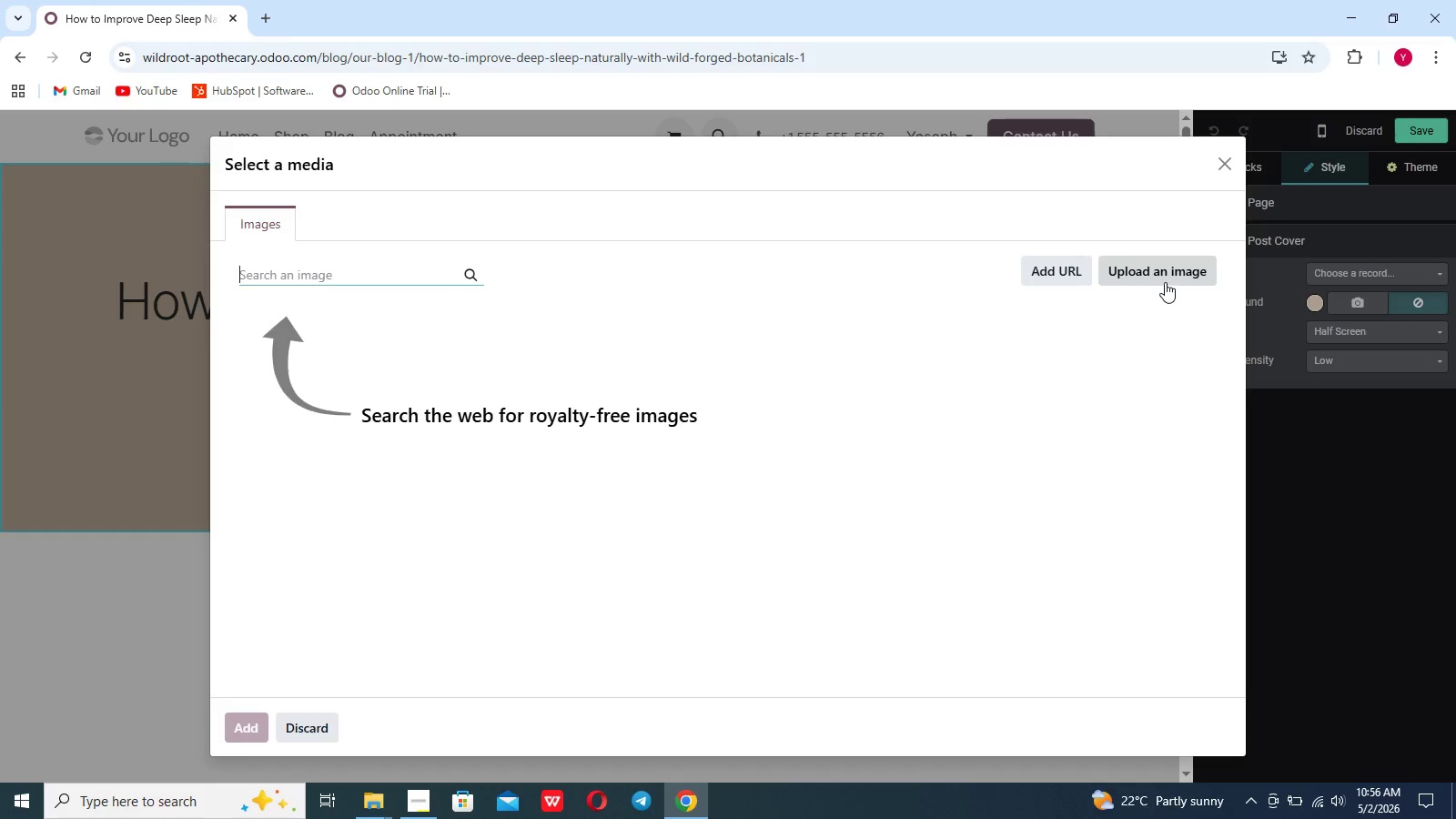 
left_click([1164, 279])
 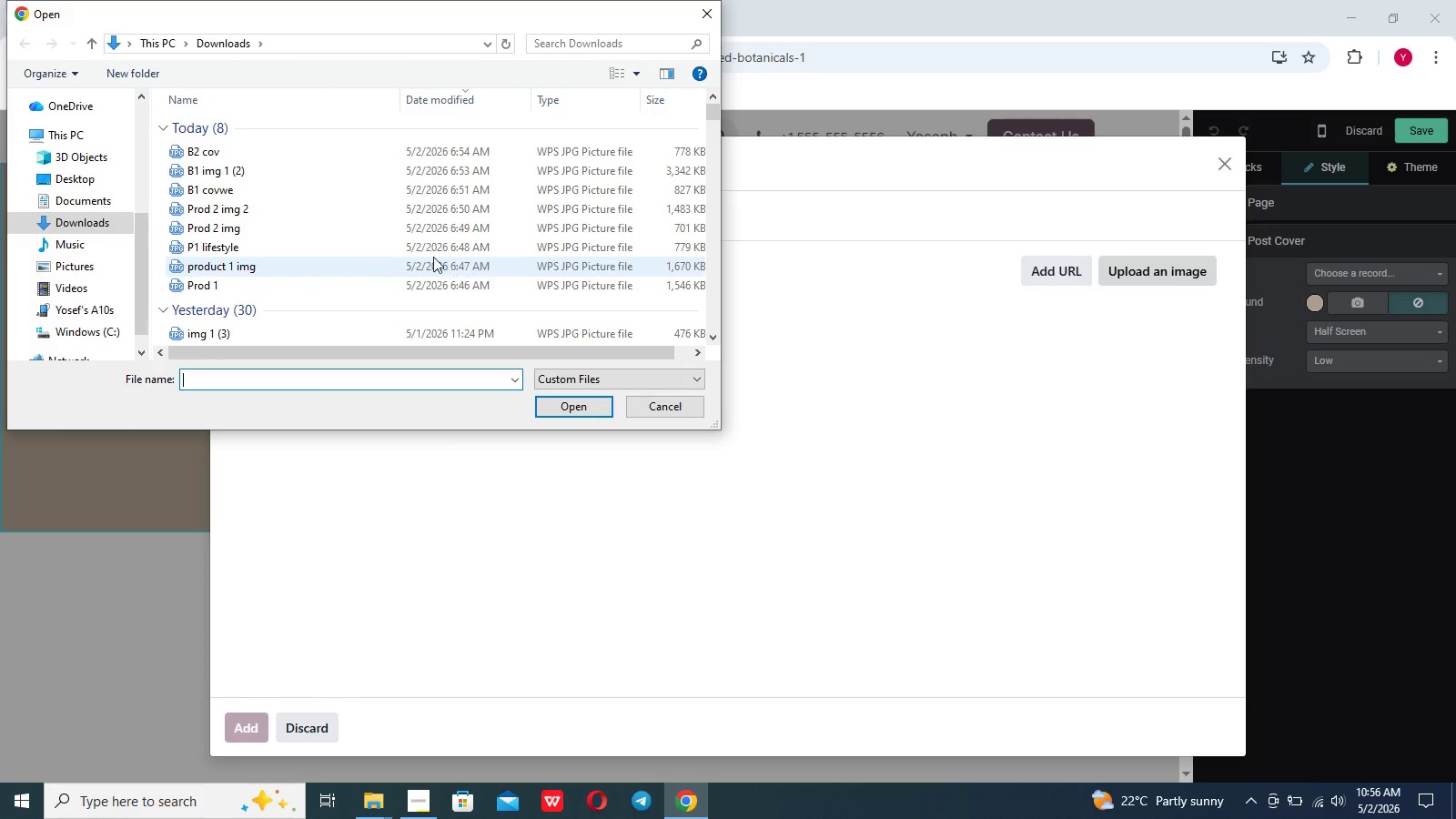 
scroll: coordinate [439, 264], scroll_direction: down, amount: 24.0
 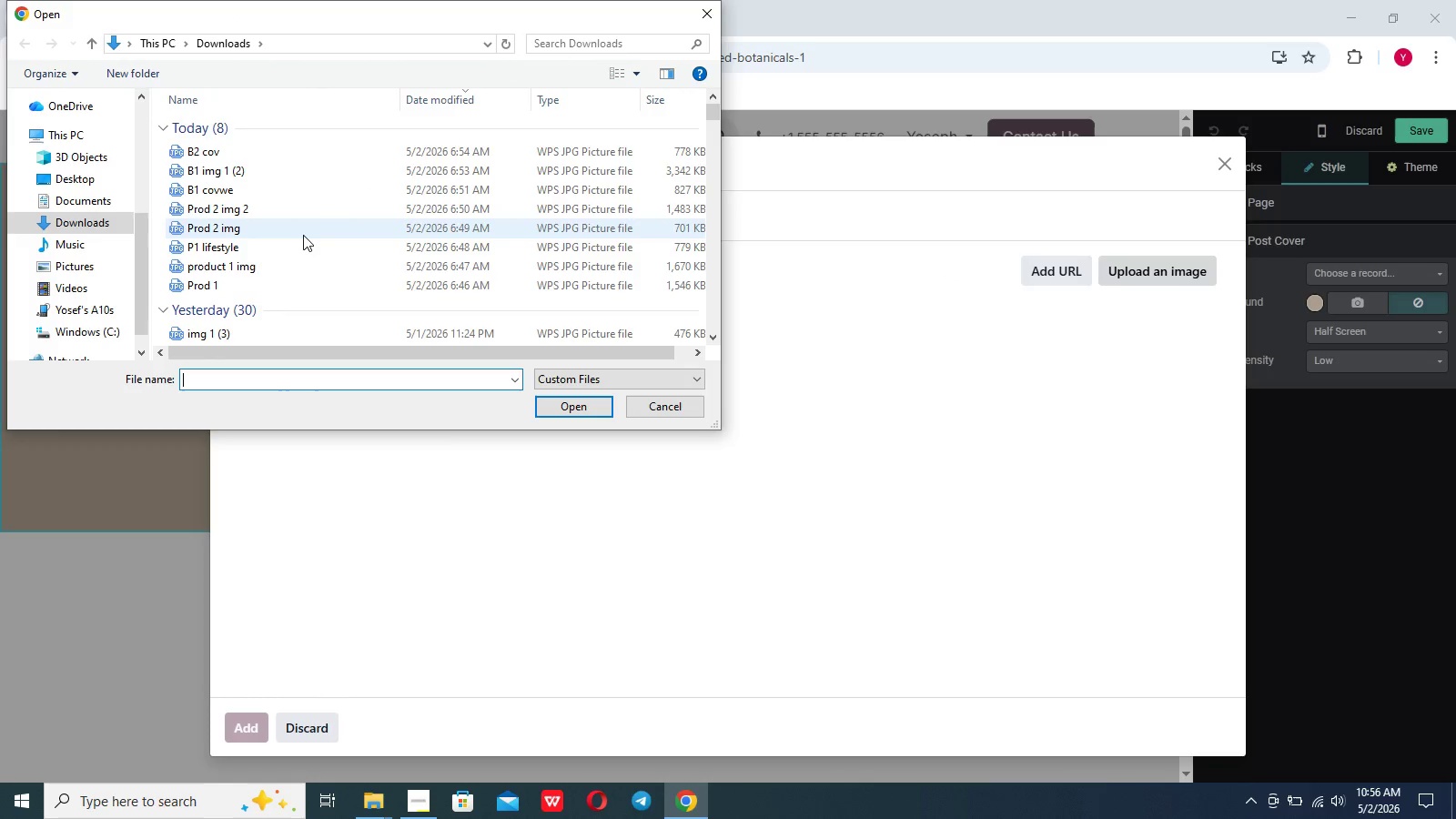 
mouse_move([296, 229])
 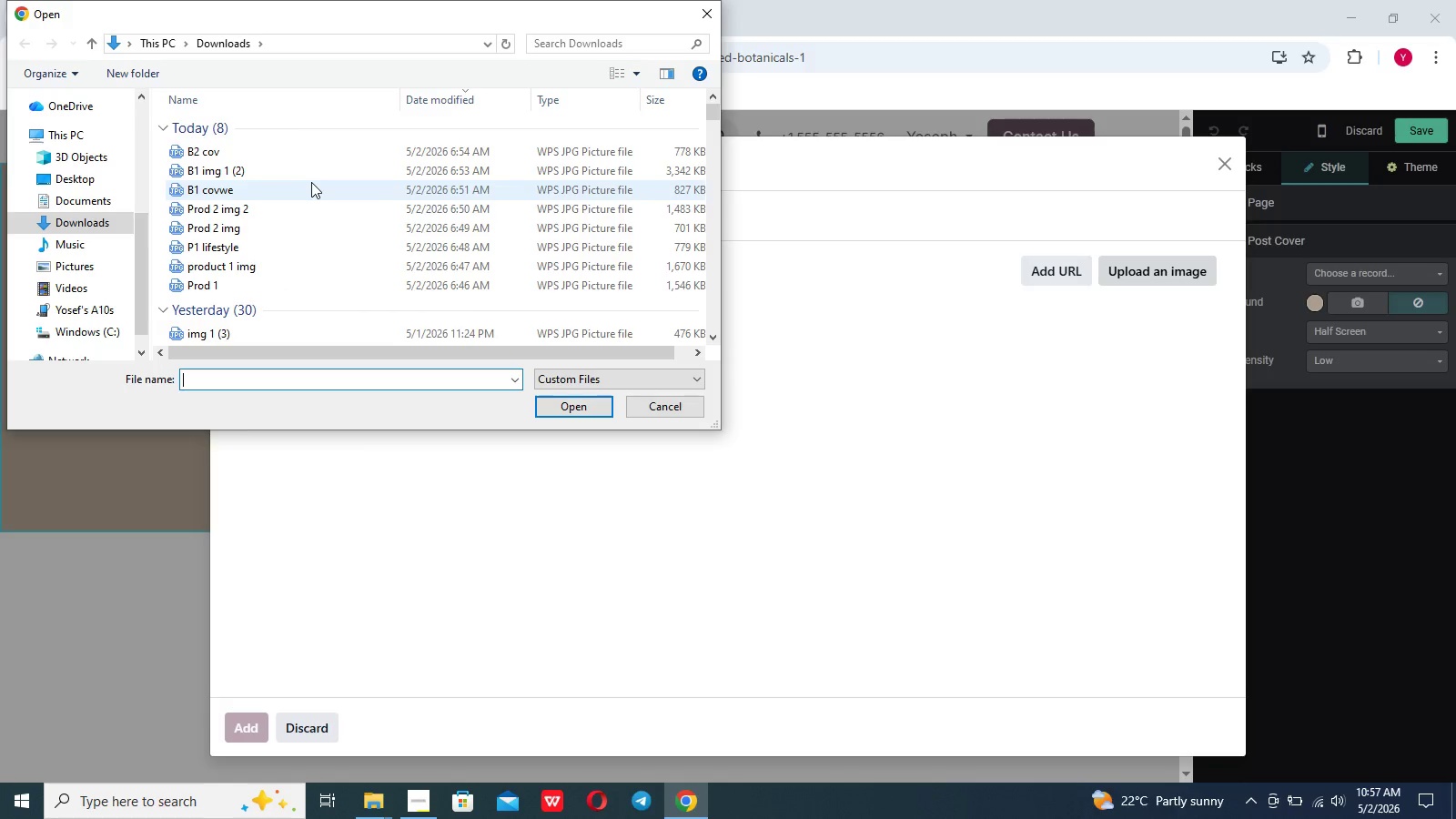 
left_click([311, 182])
 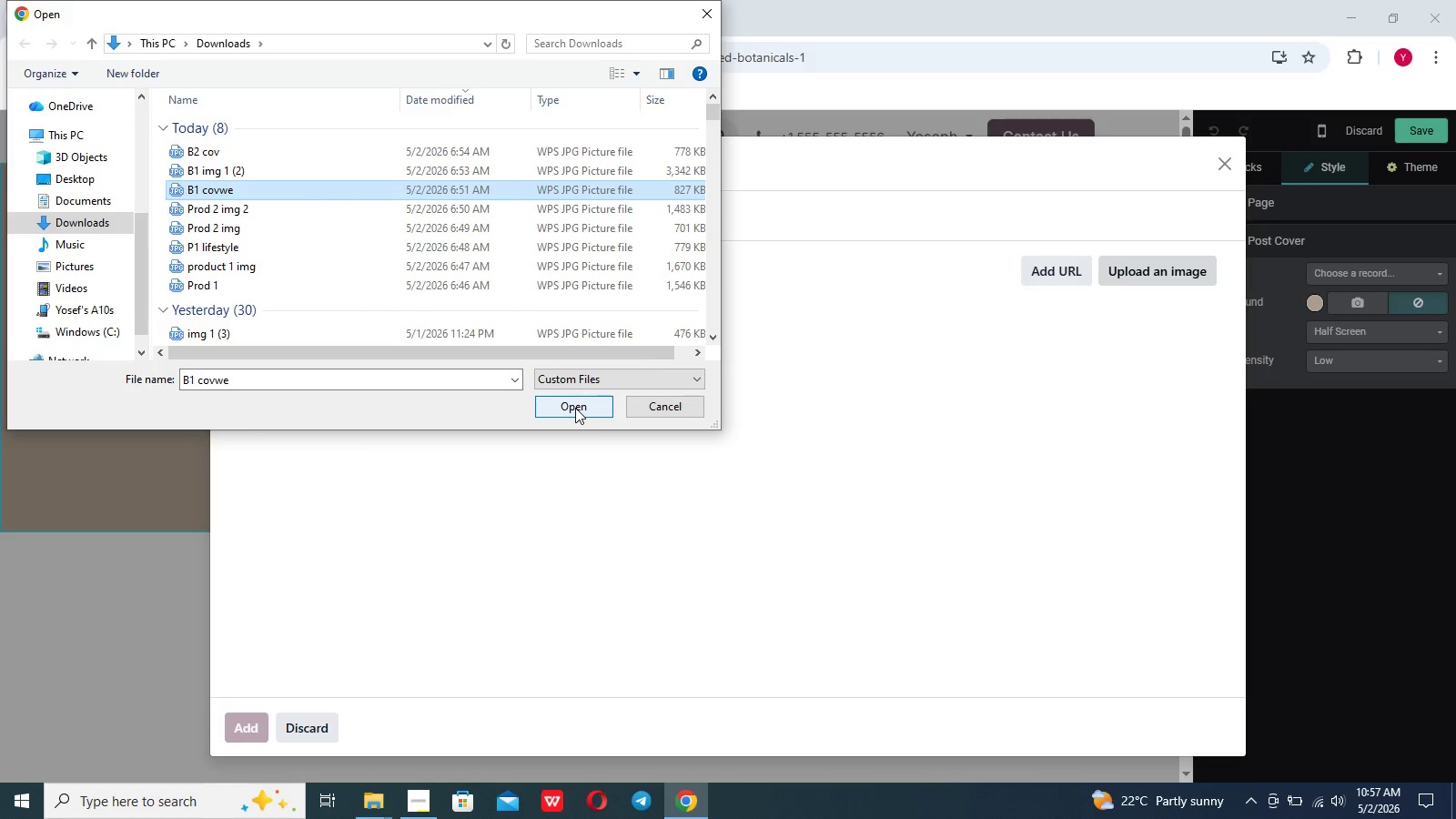 
wait(8.91)
 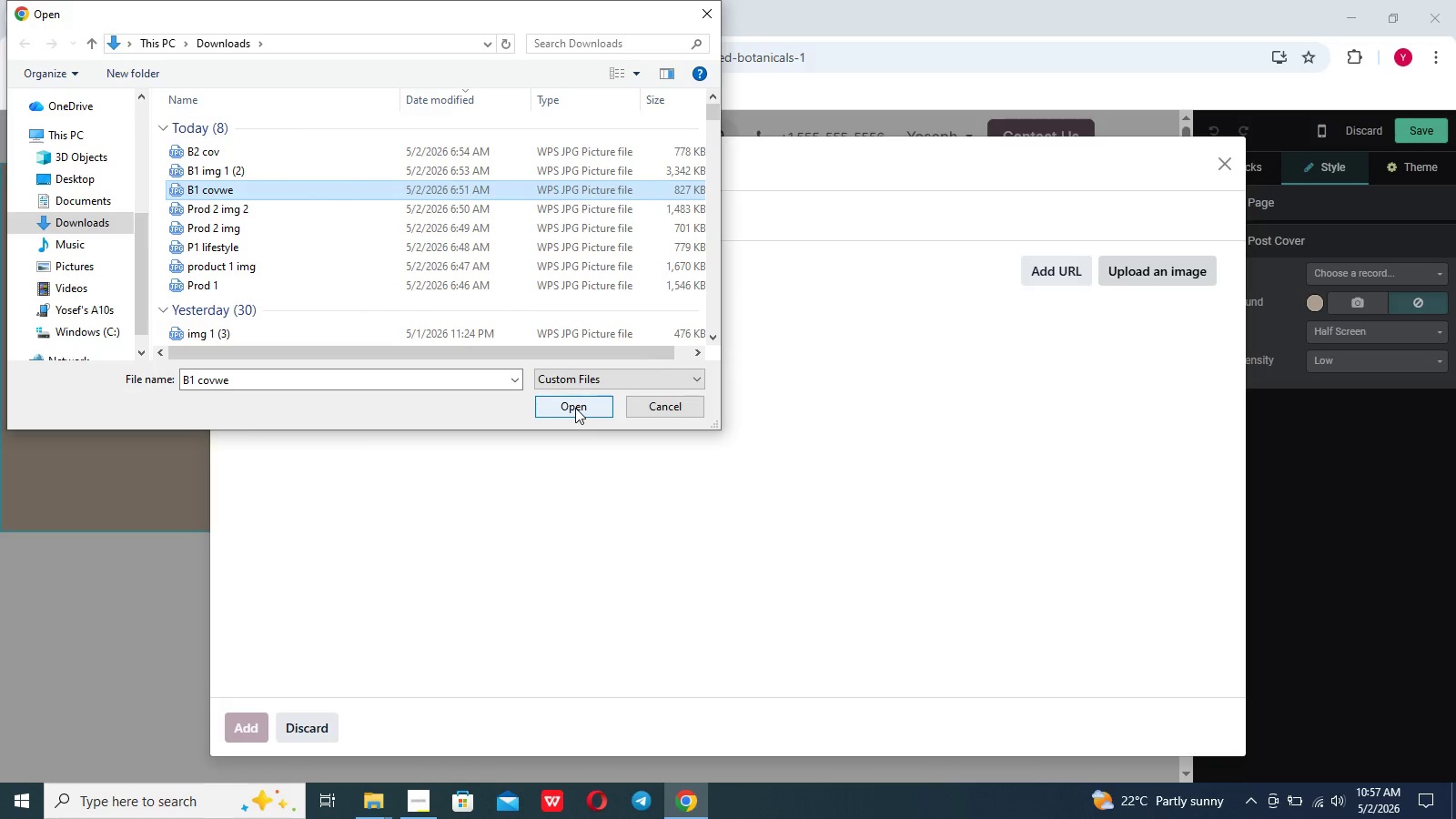 
left_click([573, 403])
 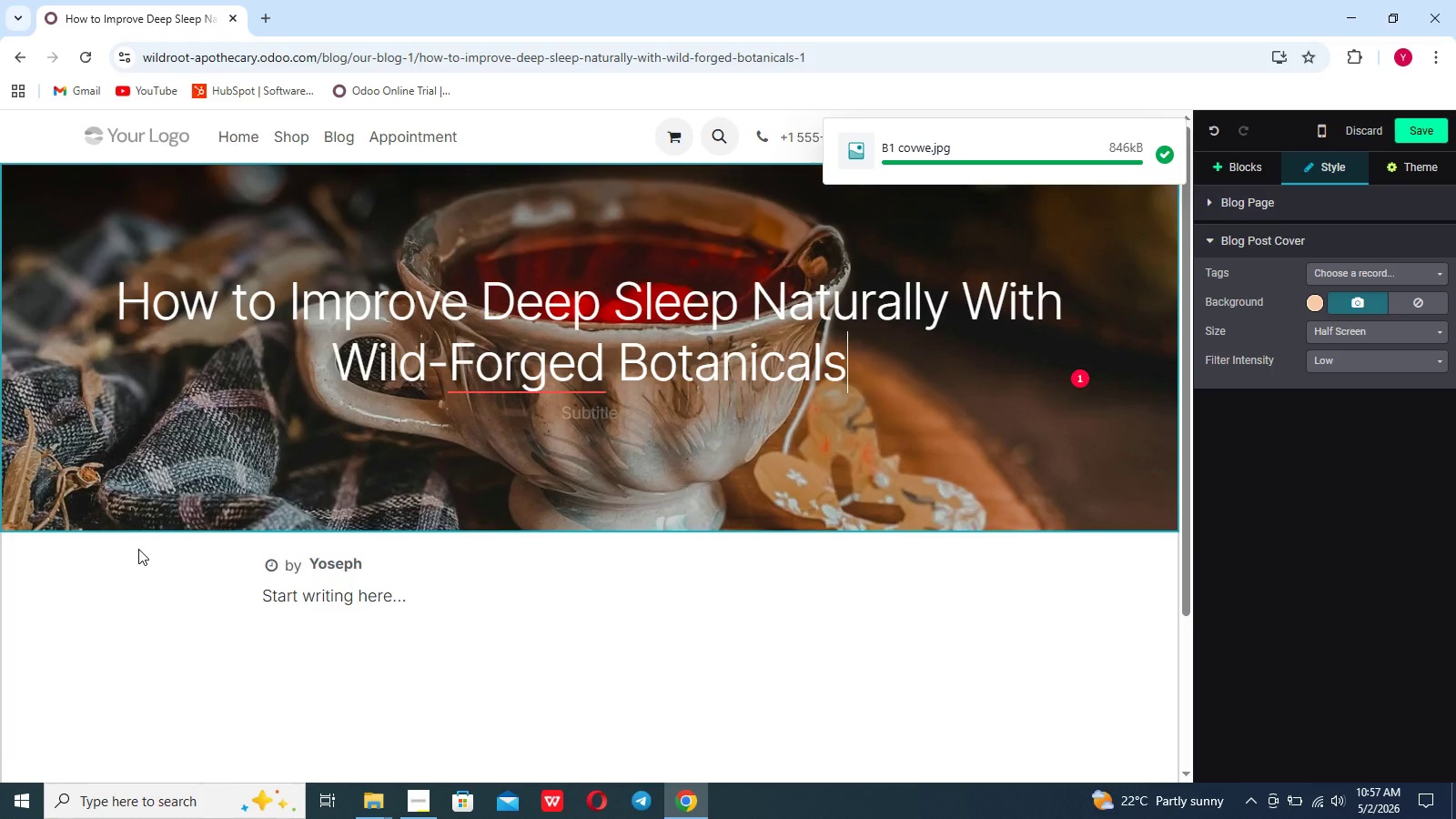 
wait(7.64)
 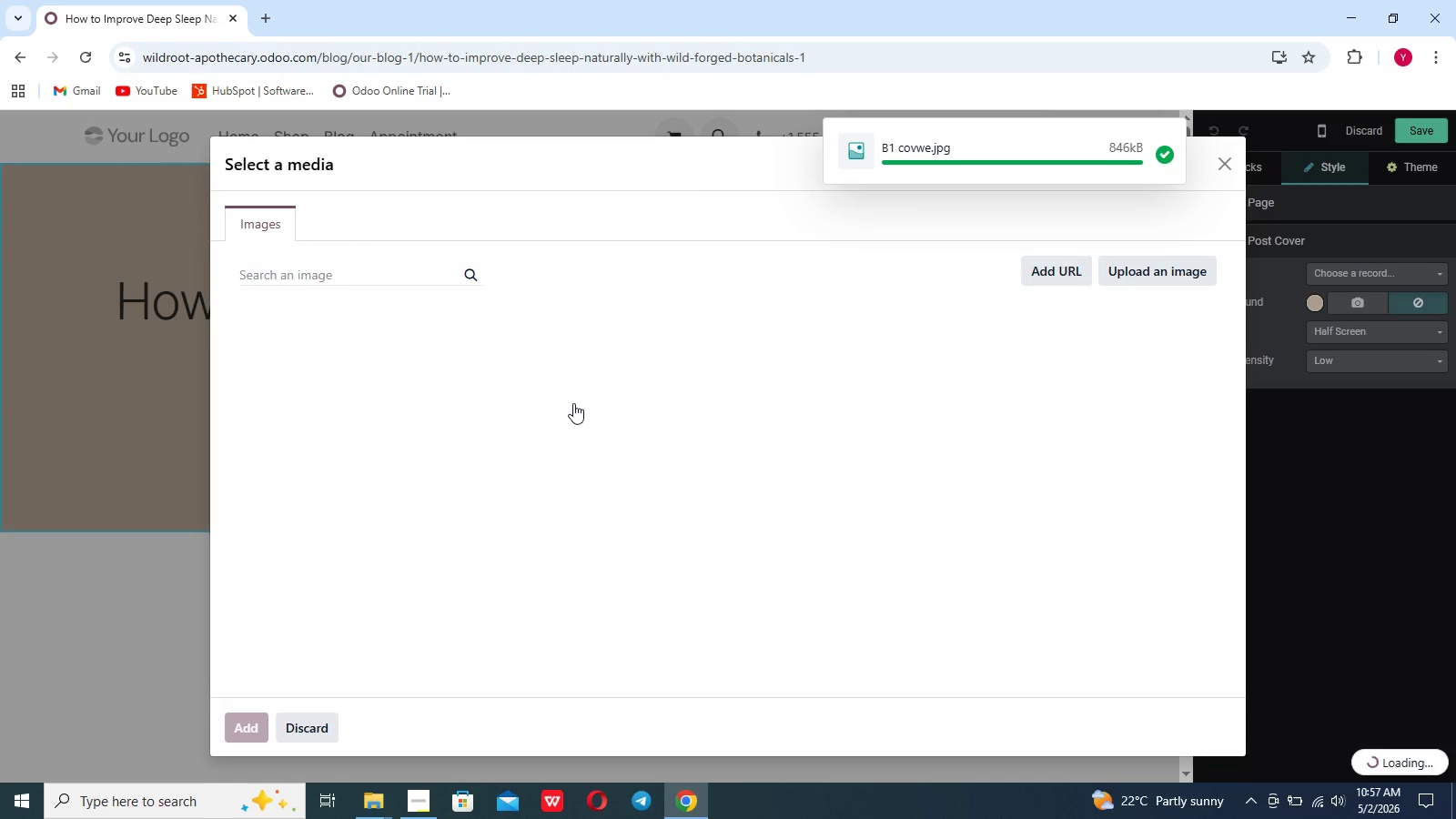 
left_click([540, 515])
 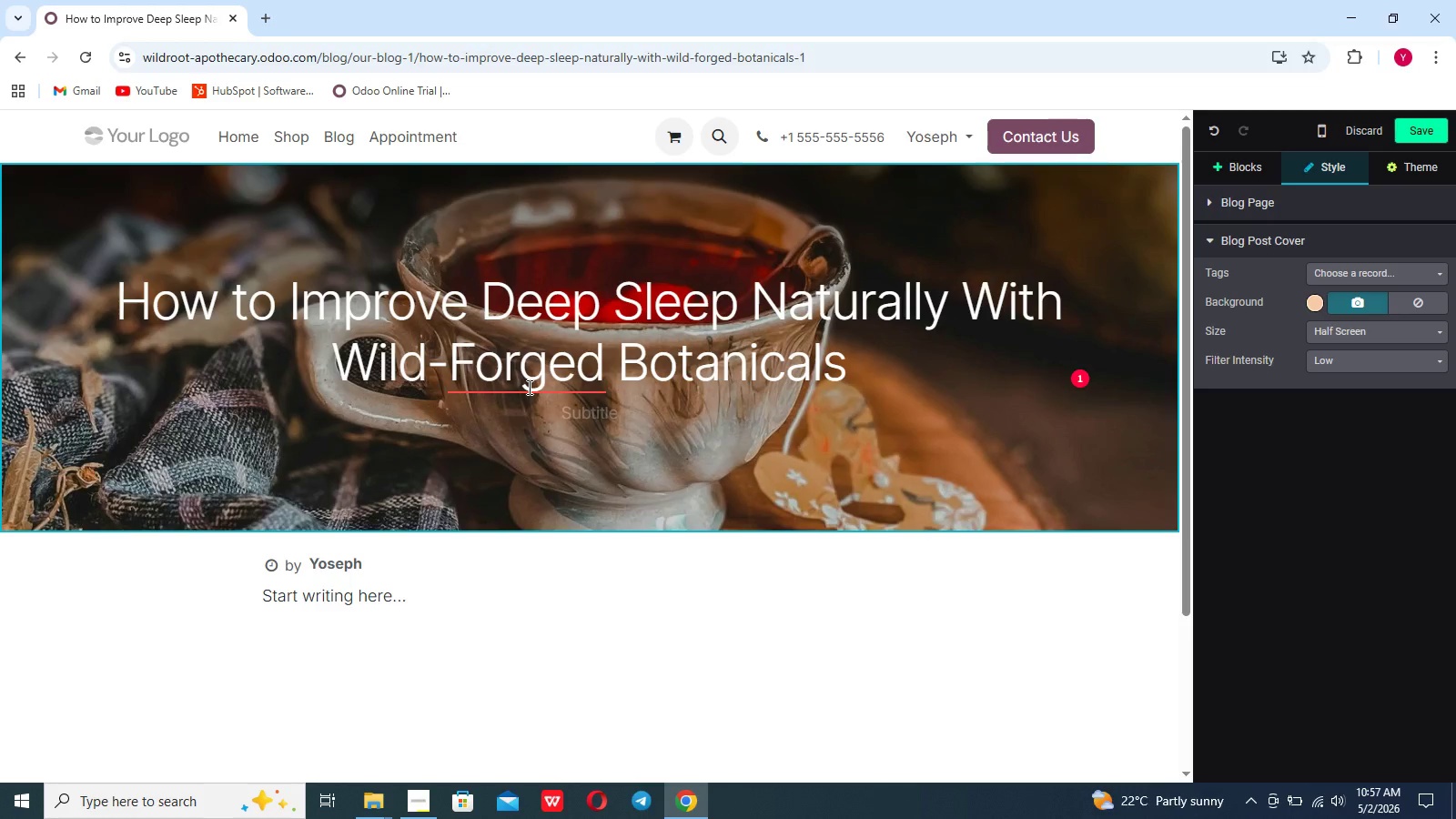 
left_click([528, 387])
 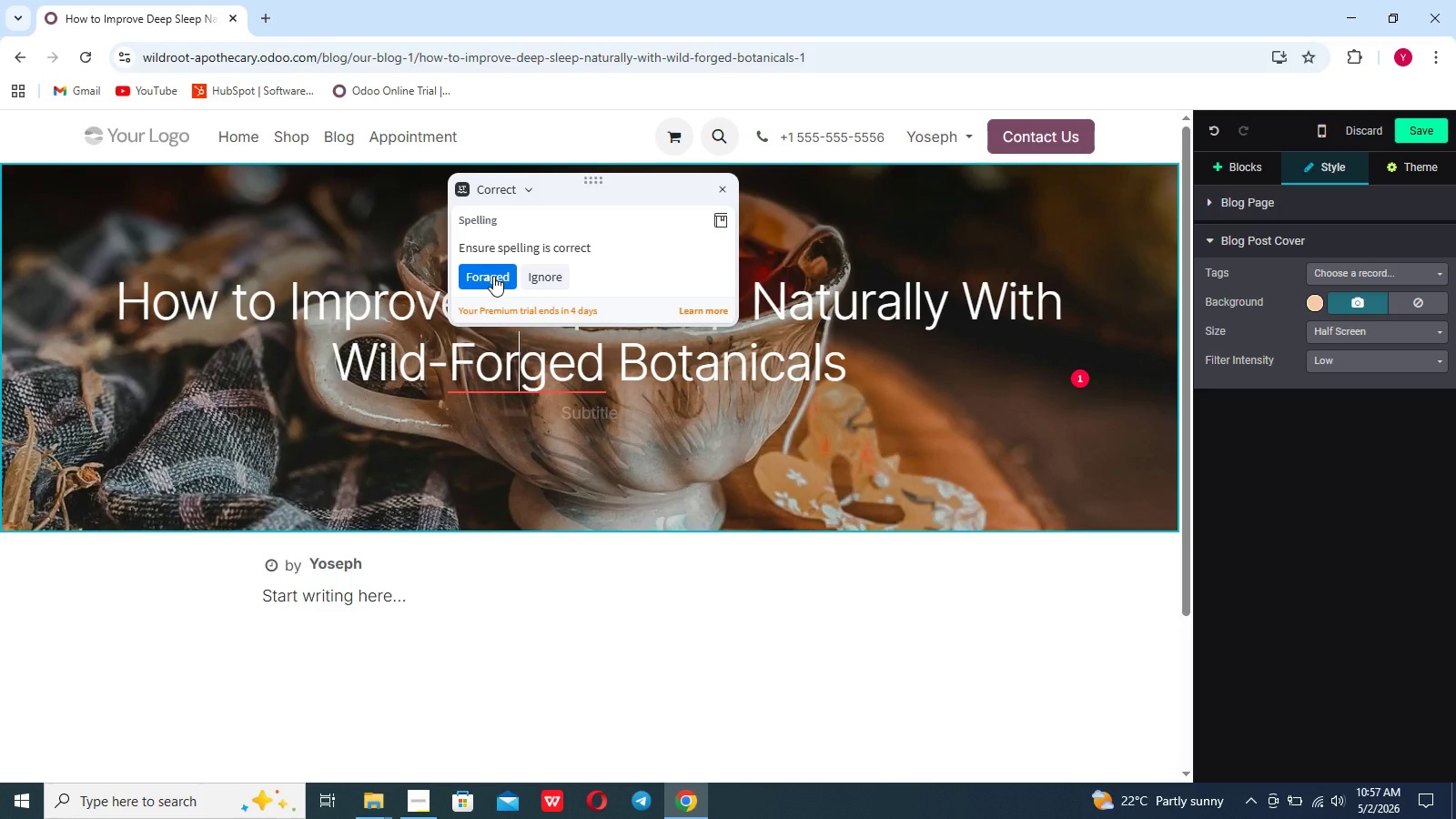 
wait(8.41)
 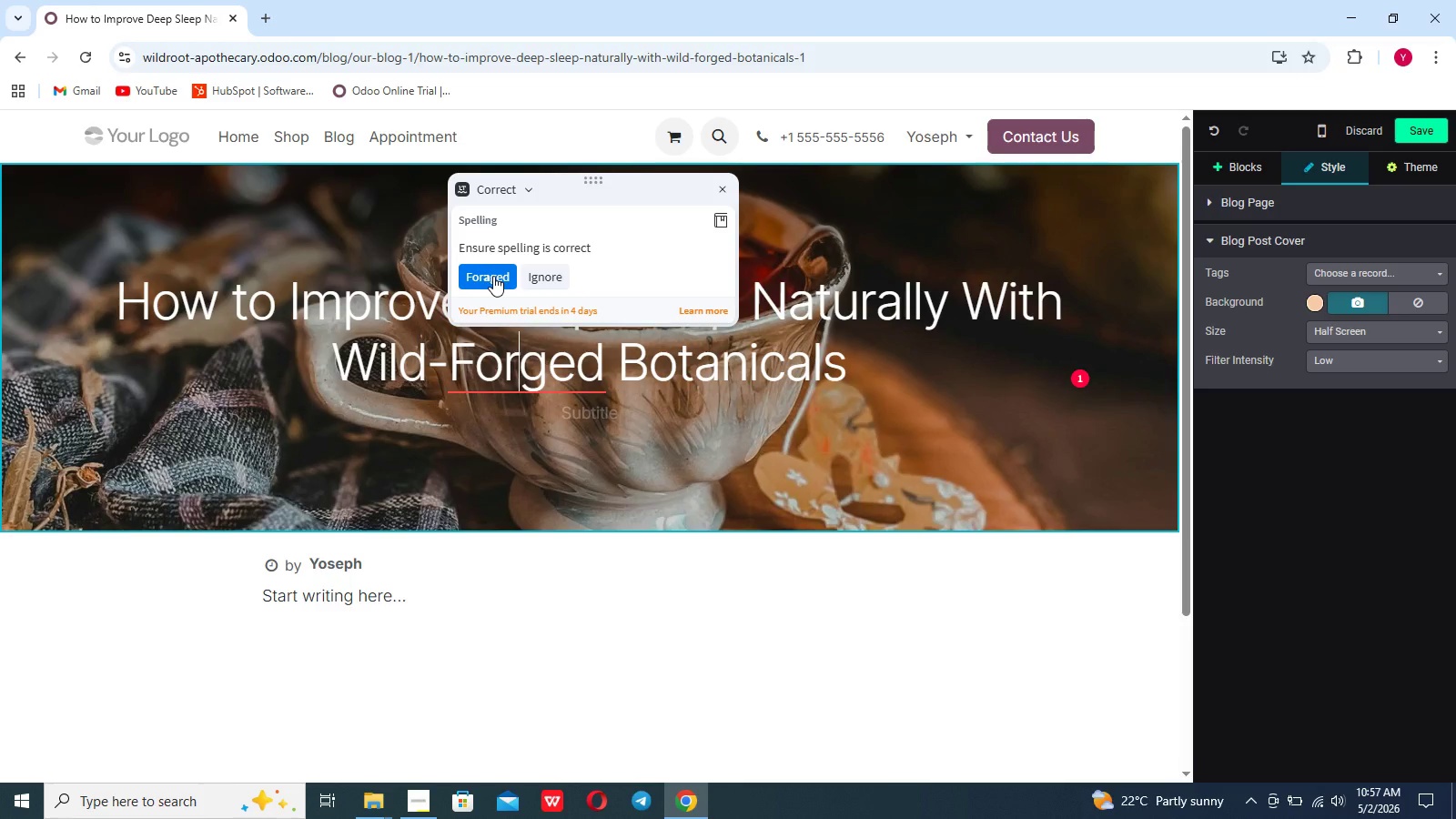 
left_click([551, 463])
 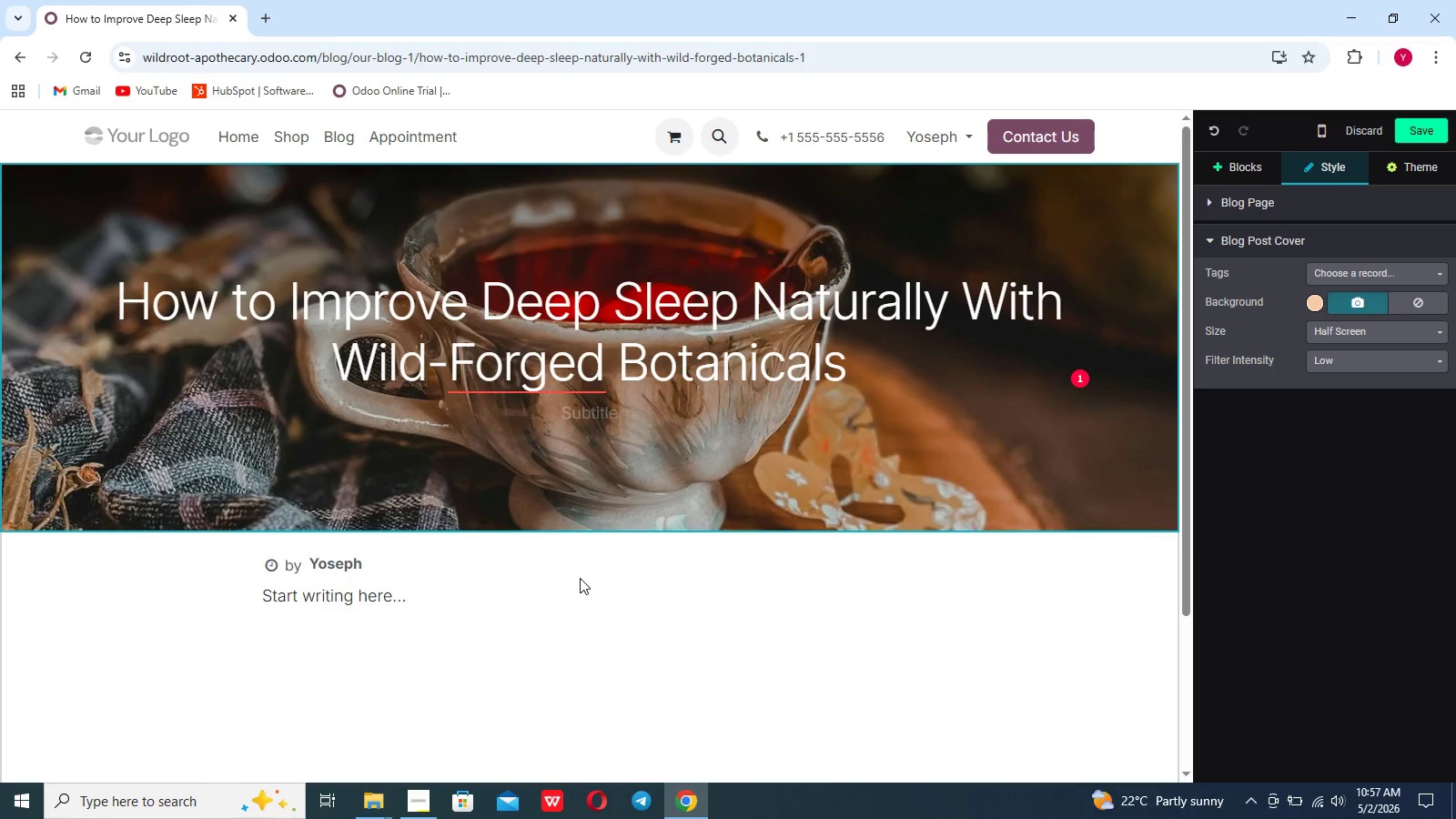 
left_click([580, 578])
 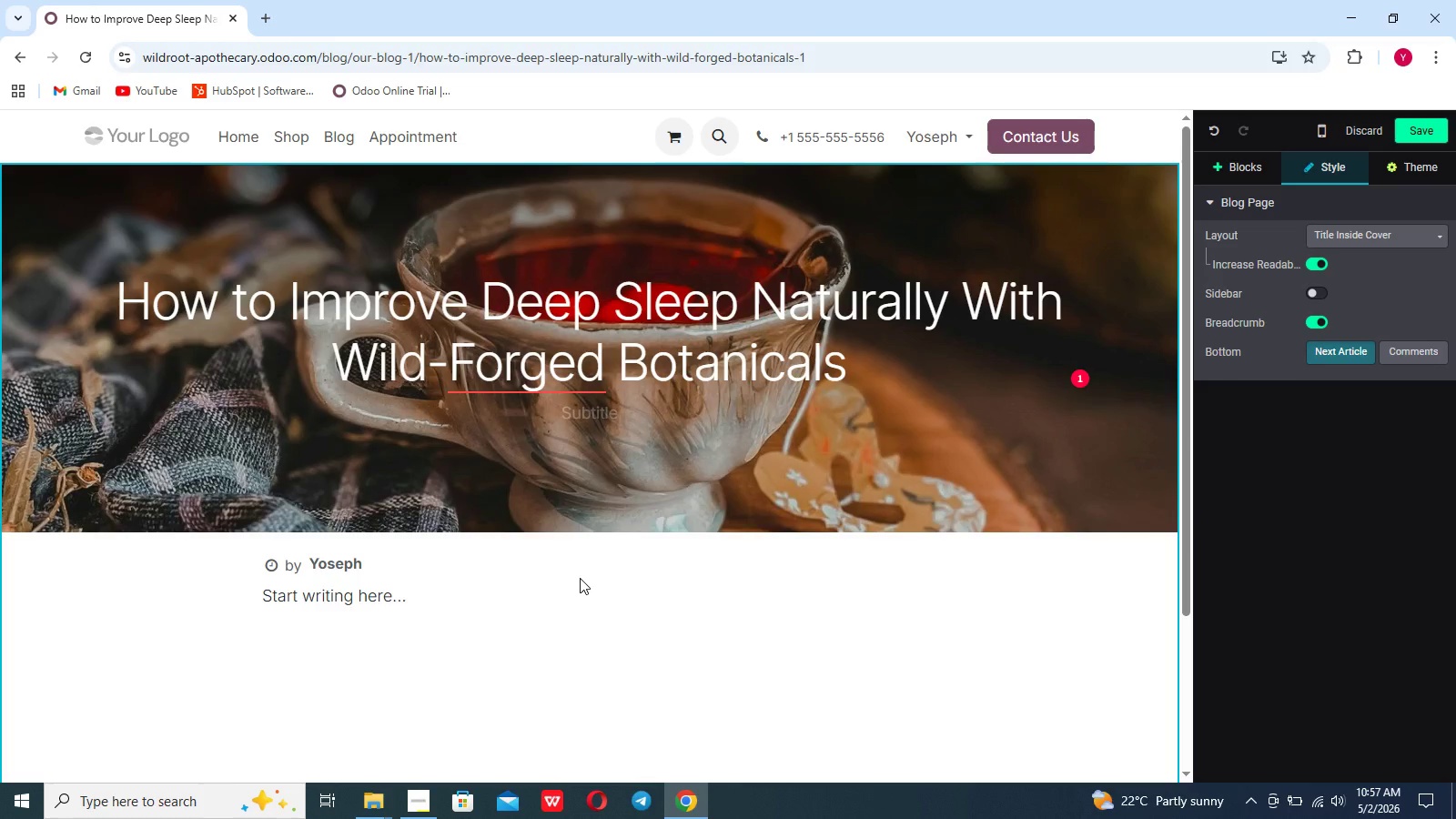 
wait(10.23)
 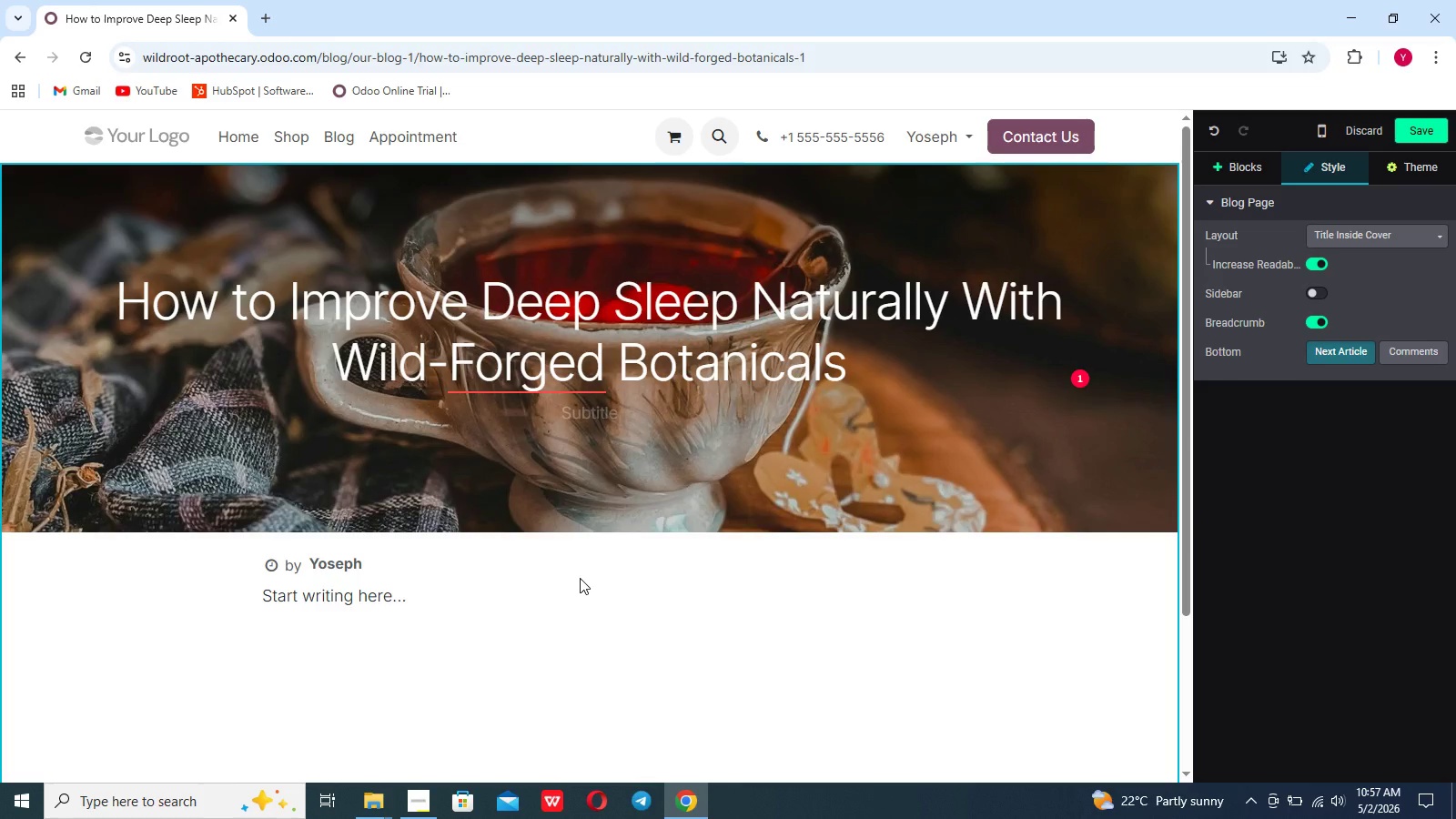 
left_click_drag(start_coordinate=[415, 603], to_coordinate=[257, 585])
 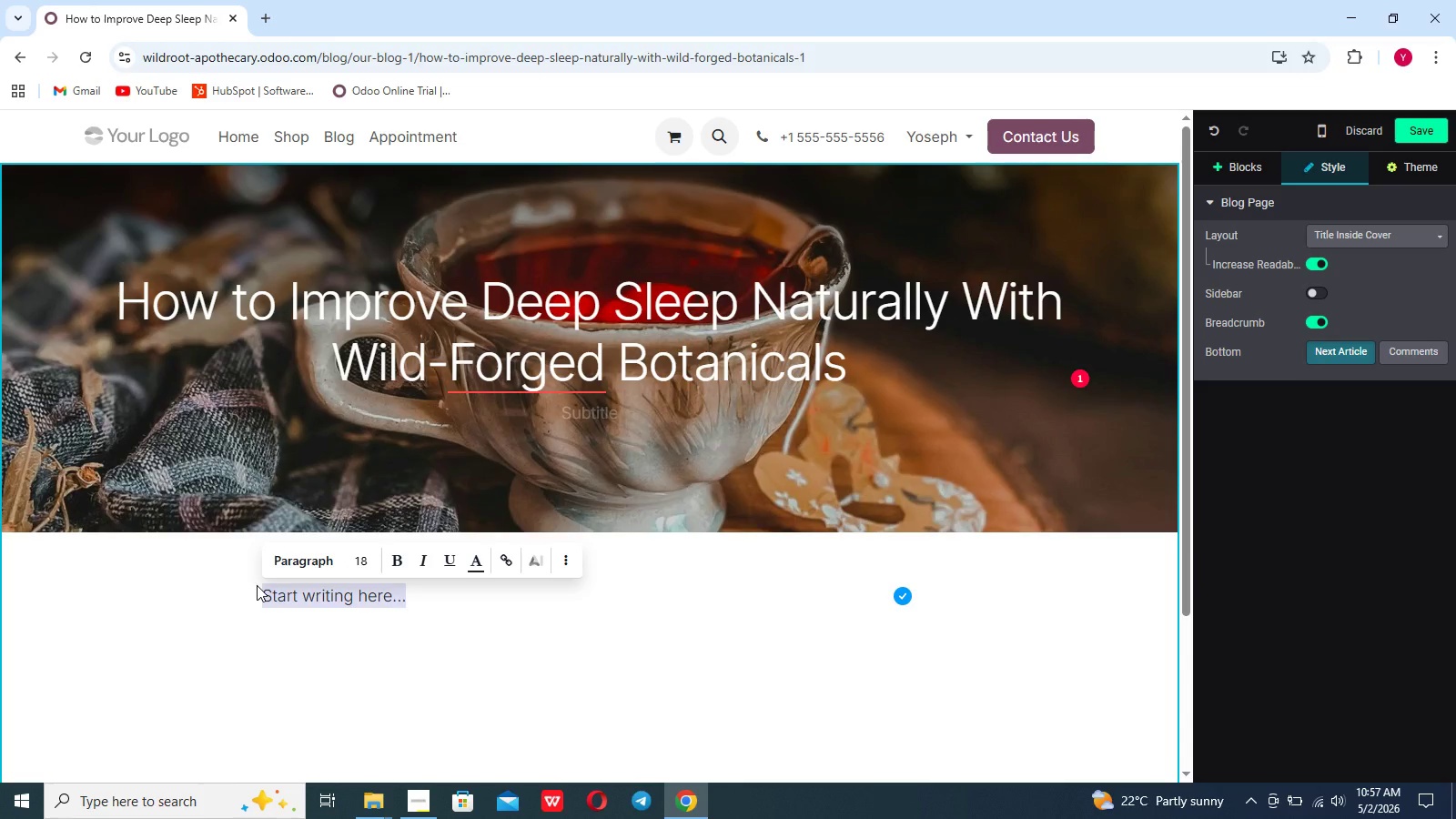 
key(Backspace)
 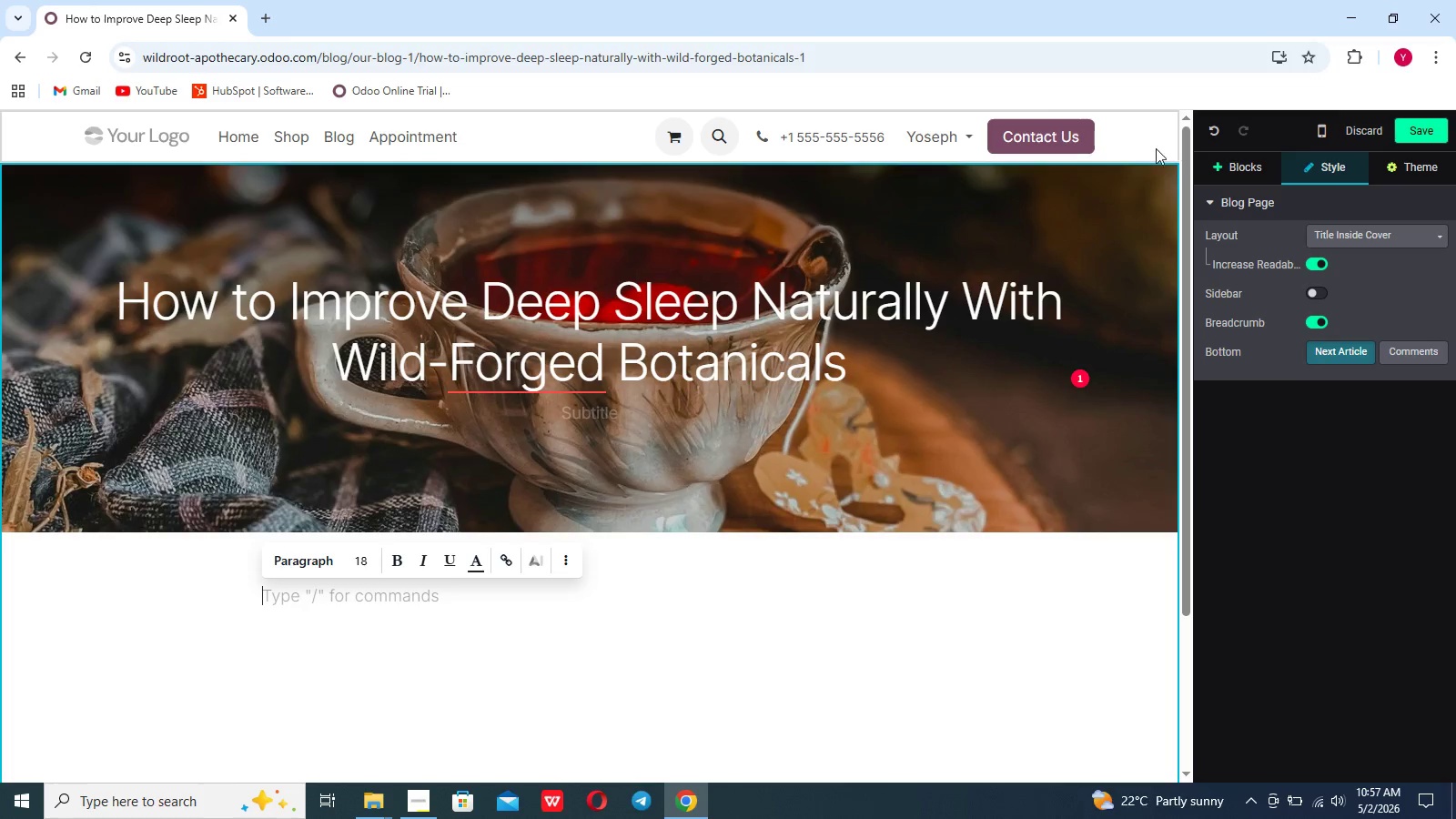 
left_click([1228, 173])
 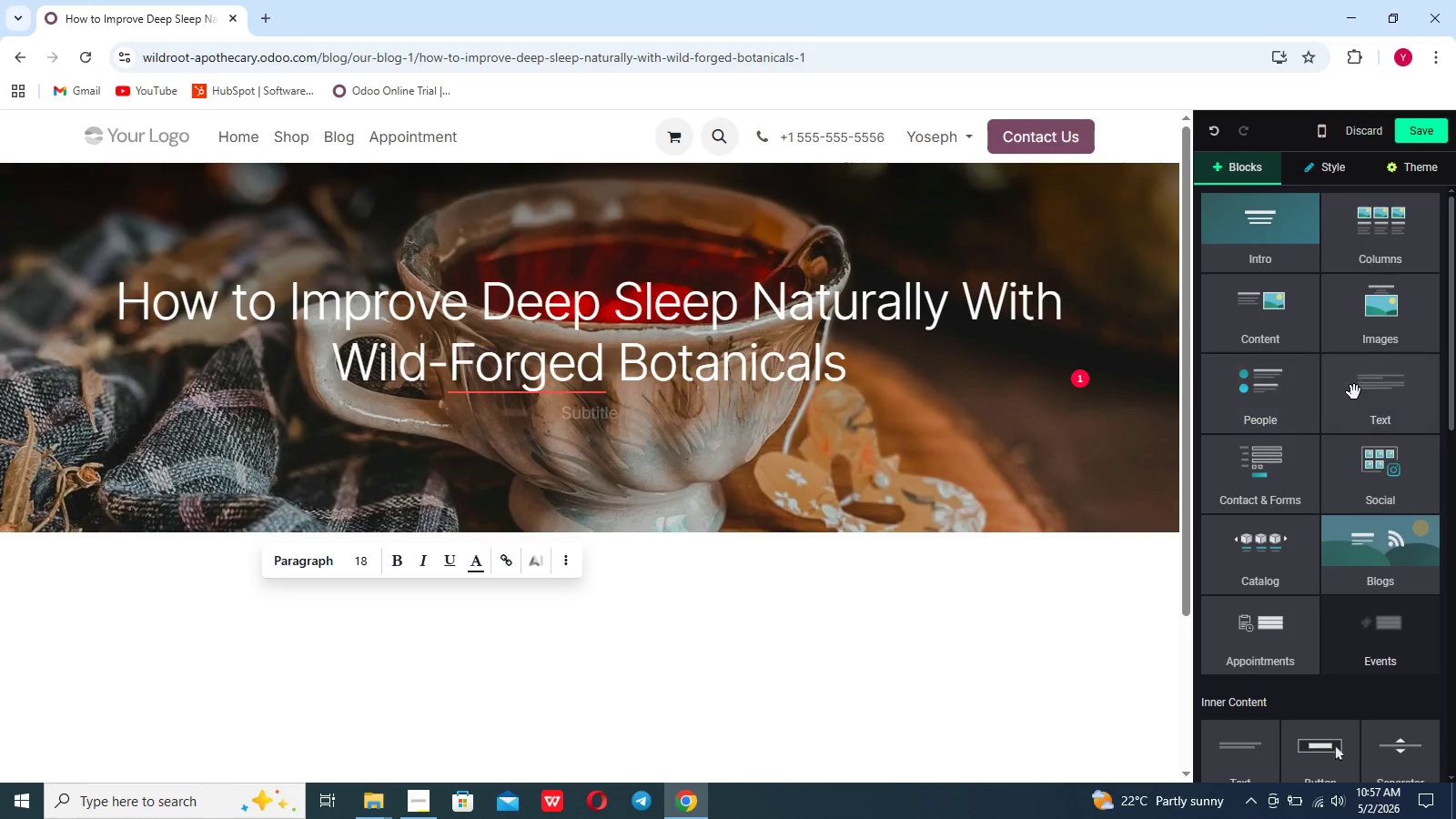 
left_click([1360, 399])
 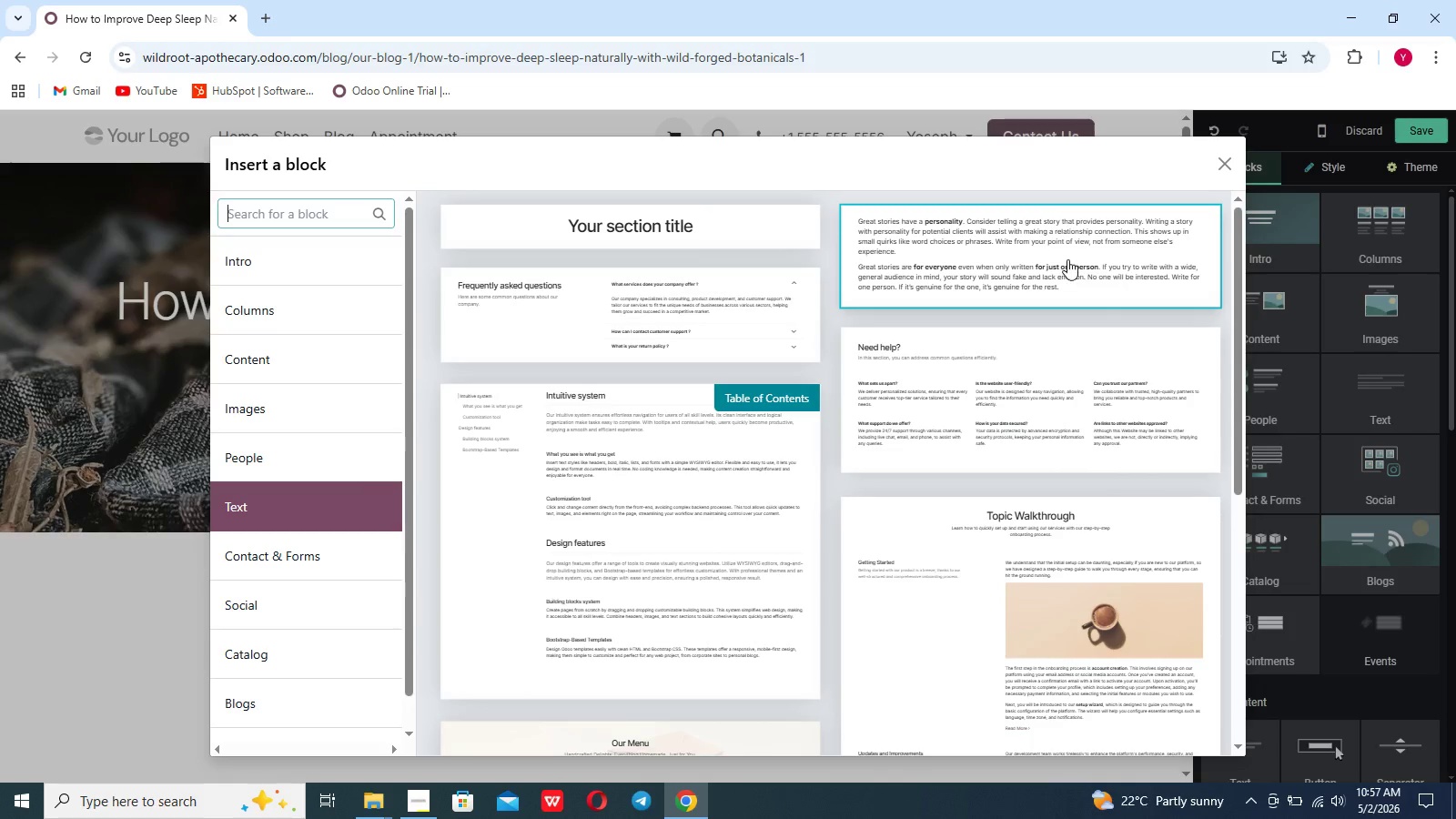 
left_click([1067, 258])
 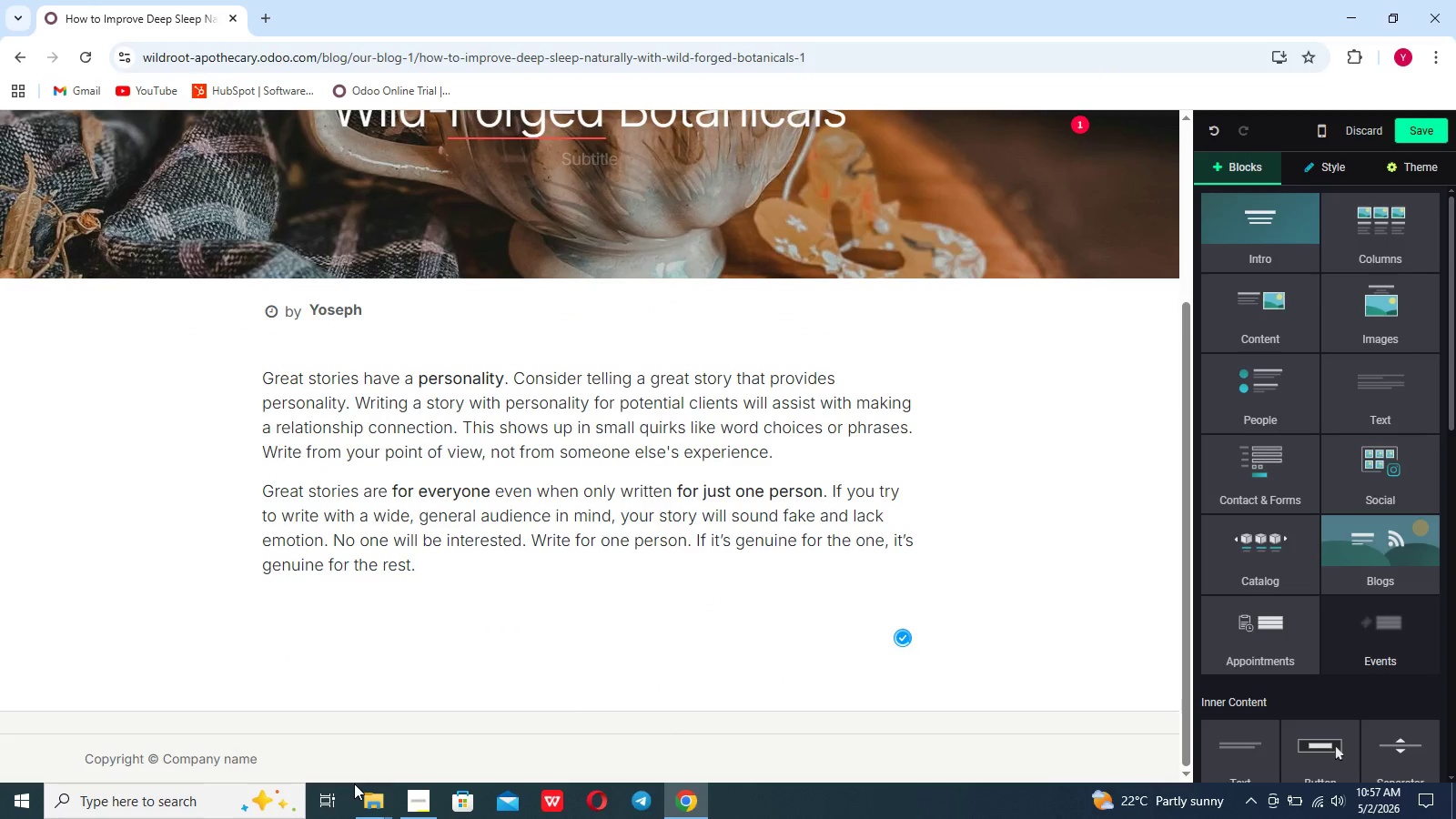 
left_click([401, 800])